 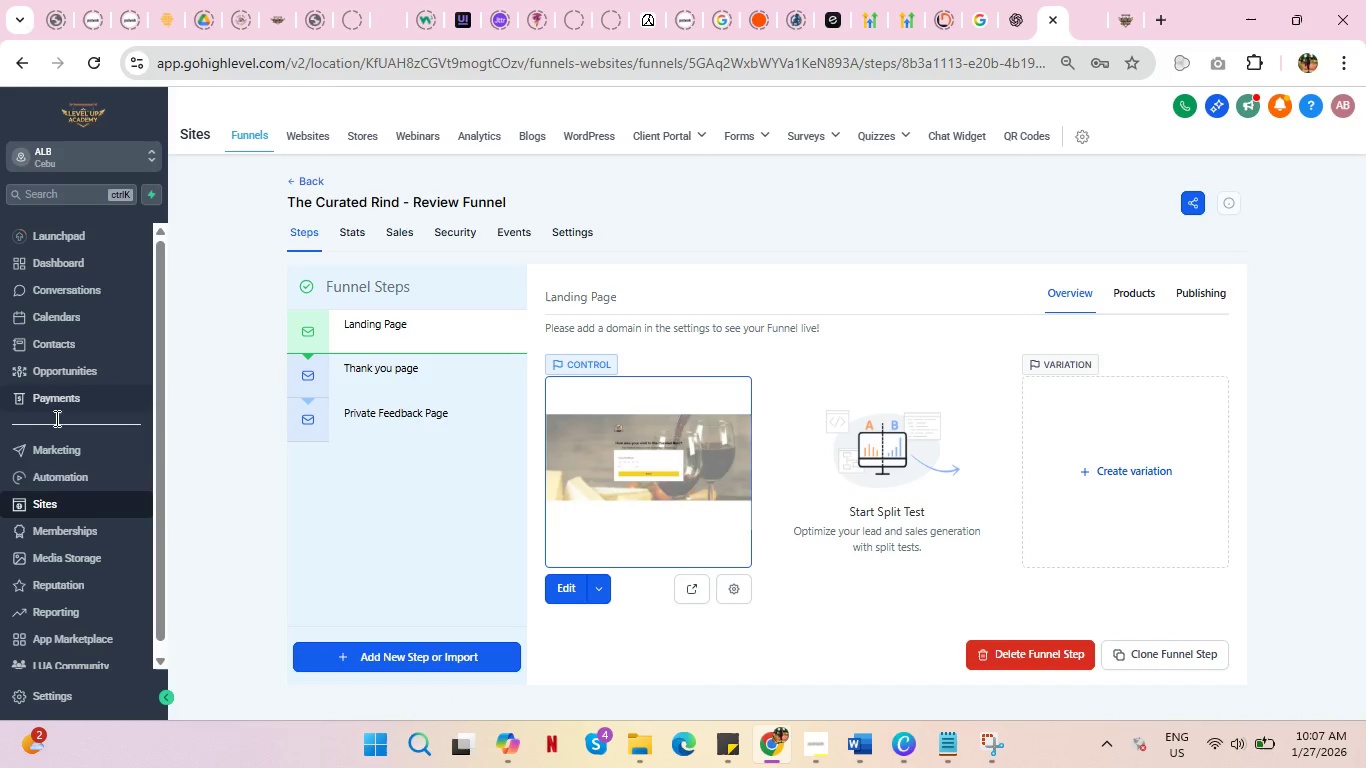 
left_click([721, 170])
 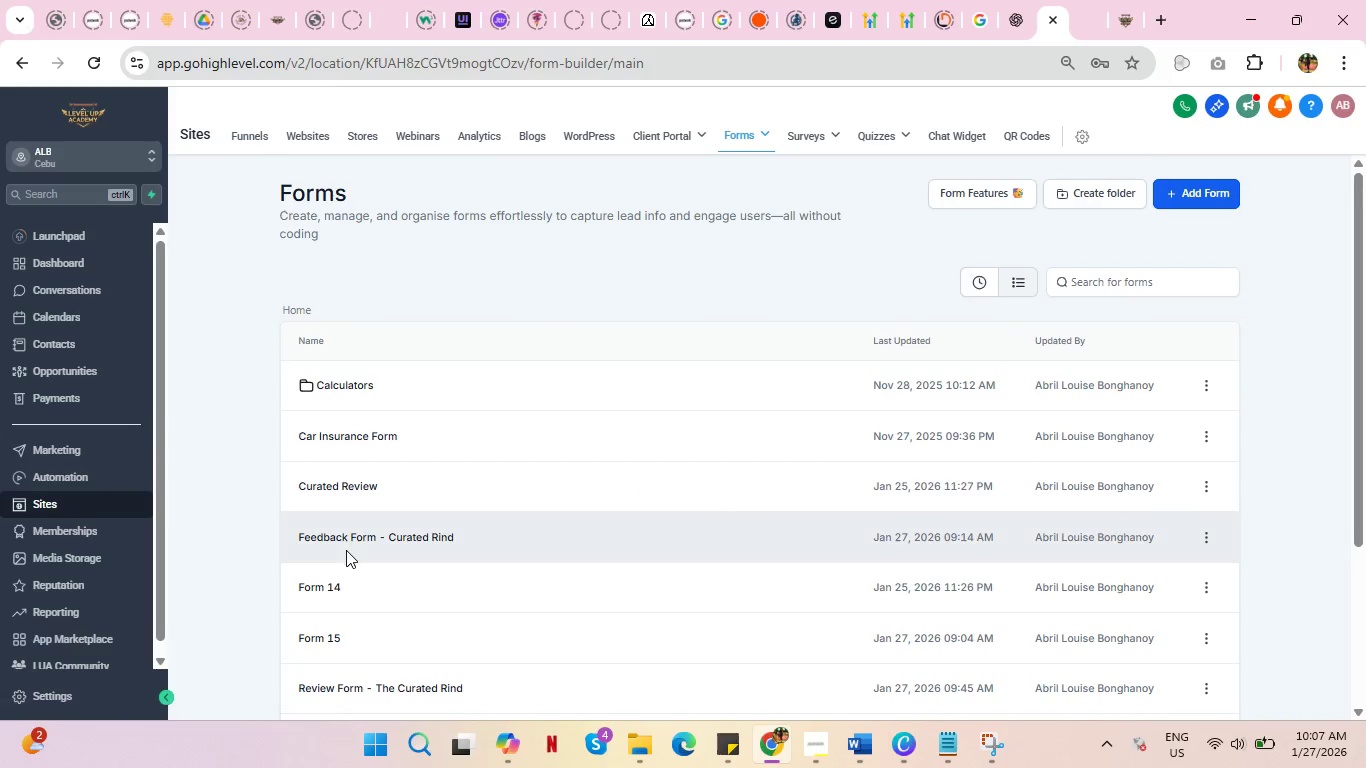 
scroll: coordinate [517, 571], scroll_direction: down, amount: 2.0
 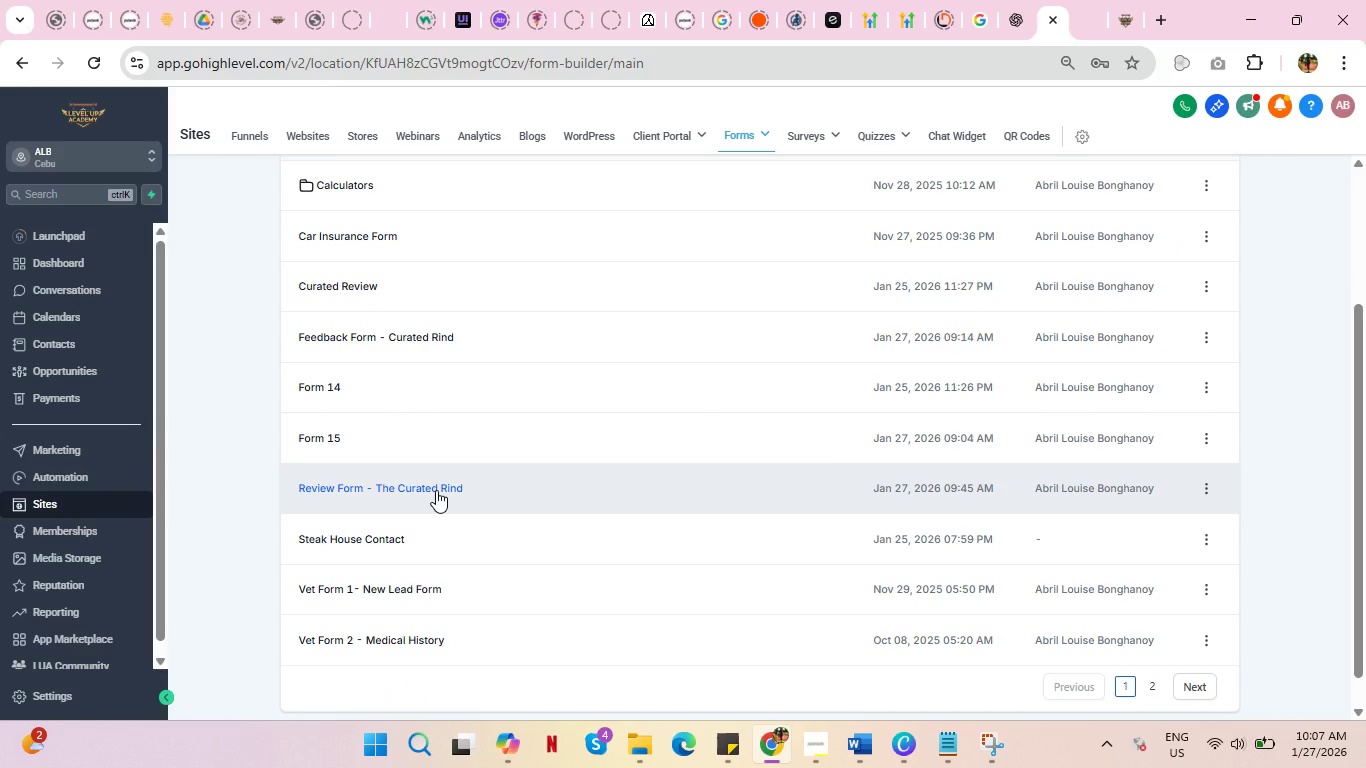 
left_click([436, 486])
 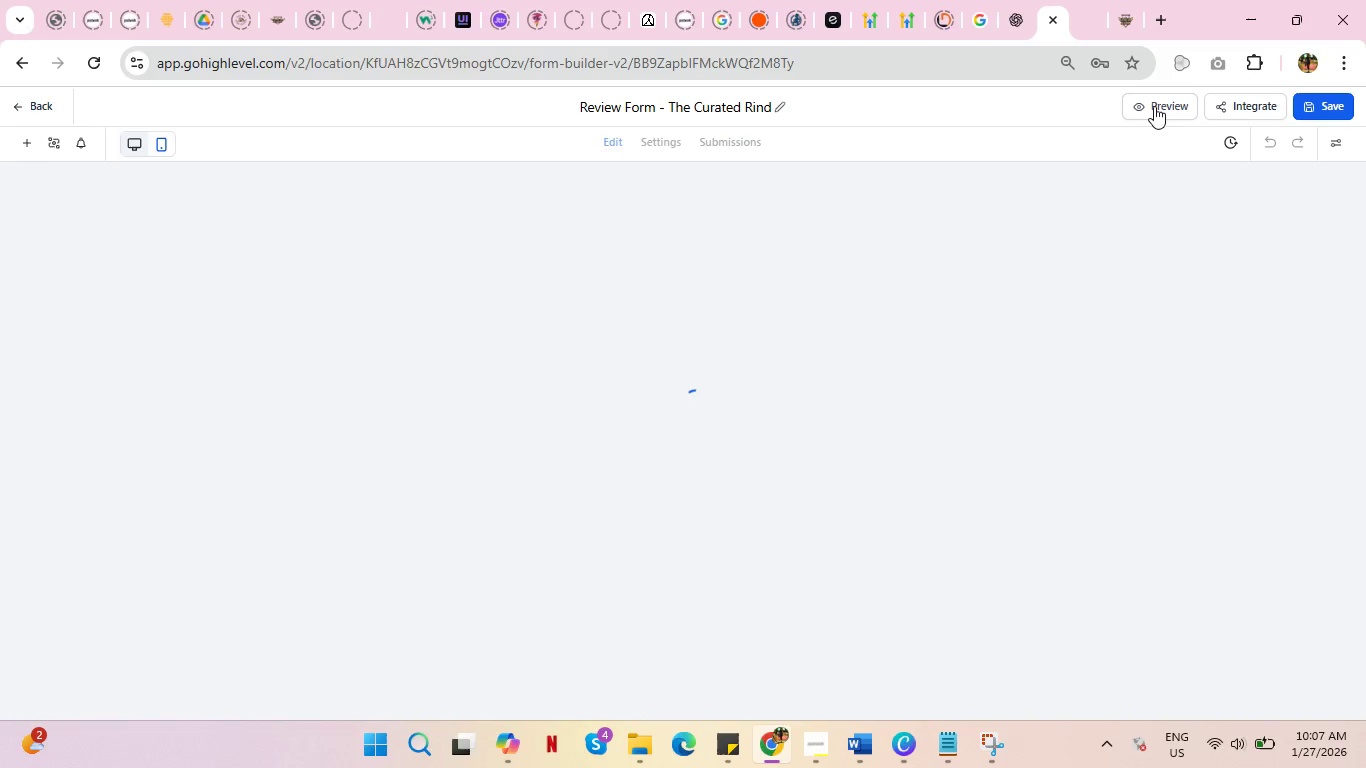 
left_click([1154, 105])
 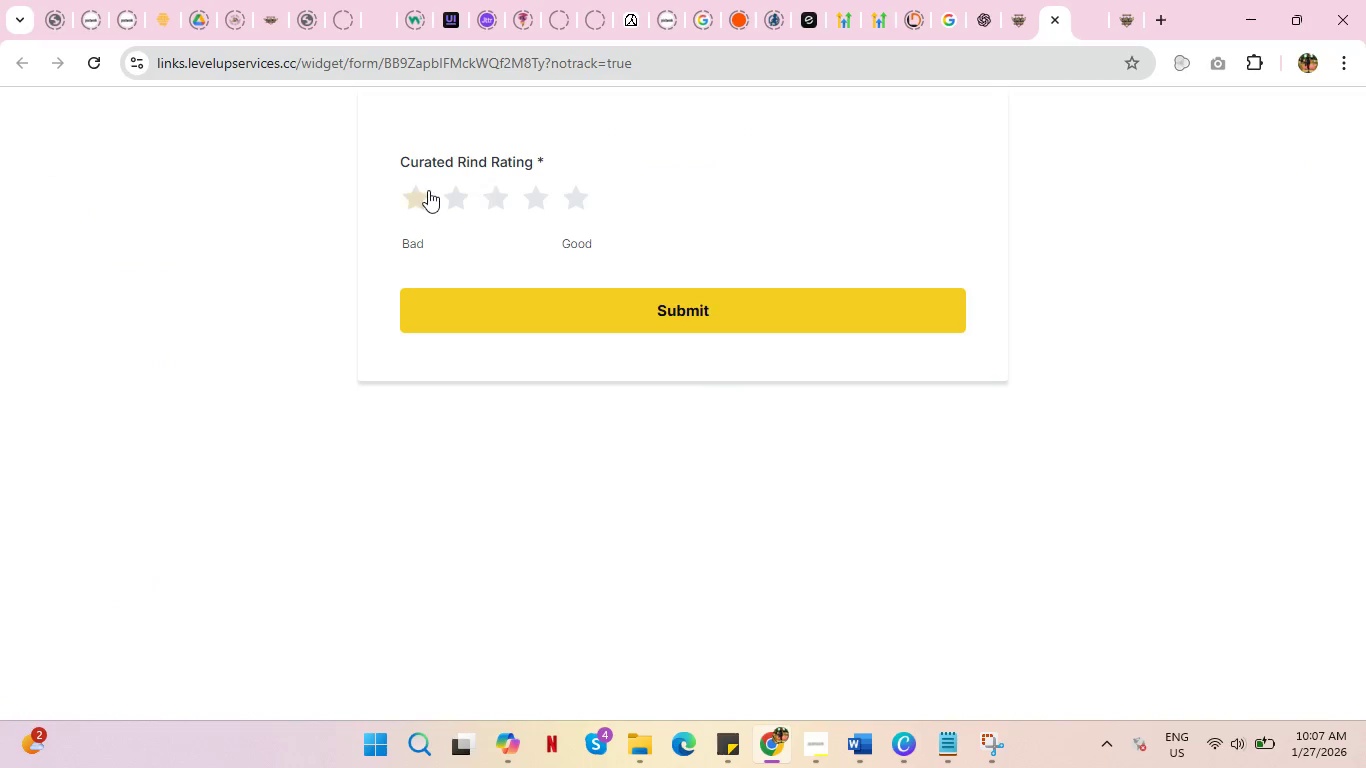 
left_click([496, 195])
 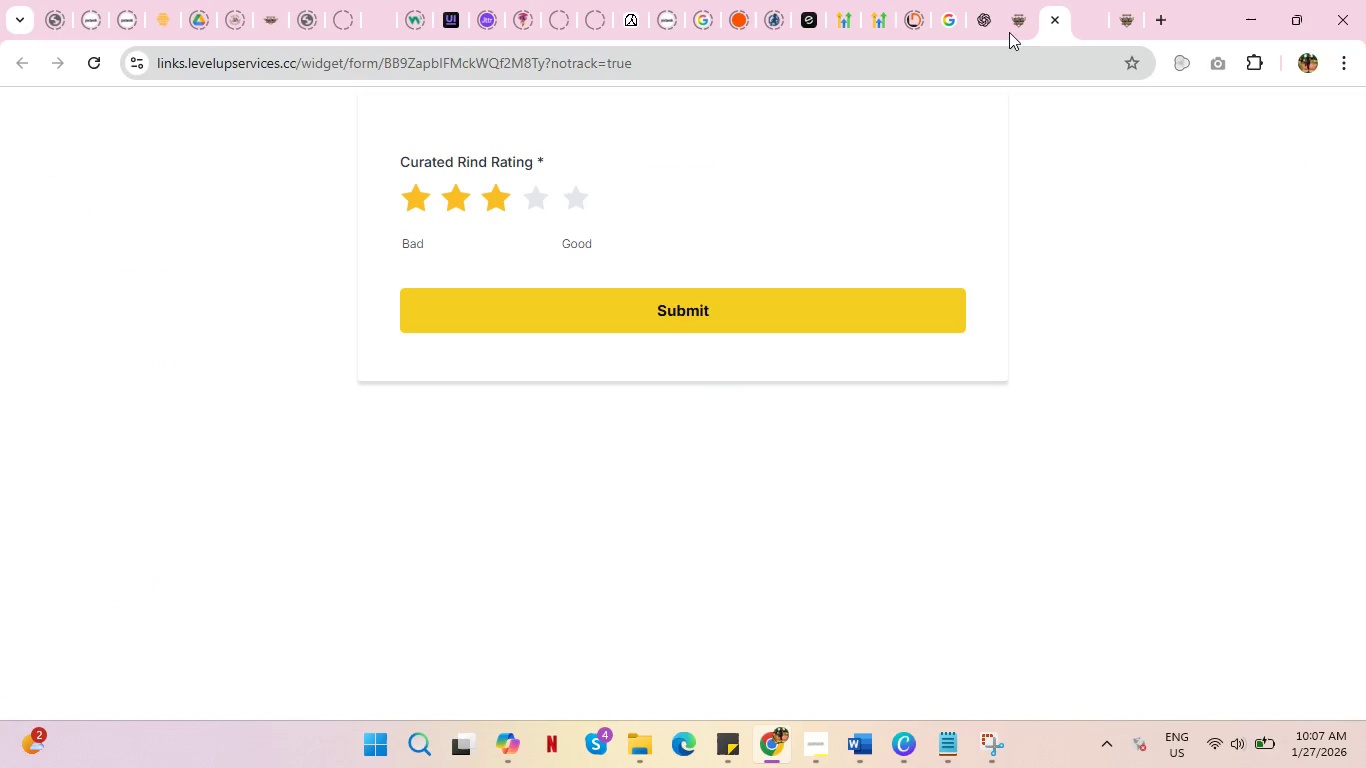 
left_click([1017, 23])
 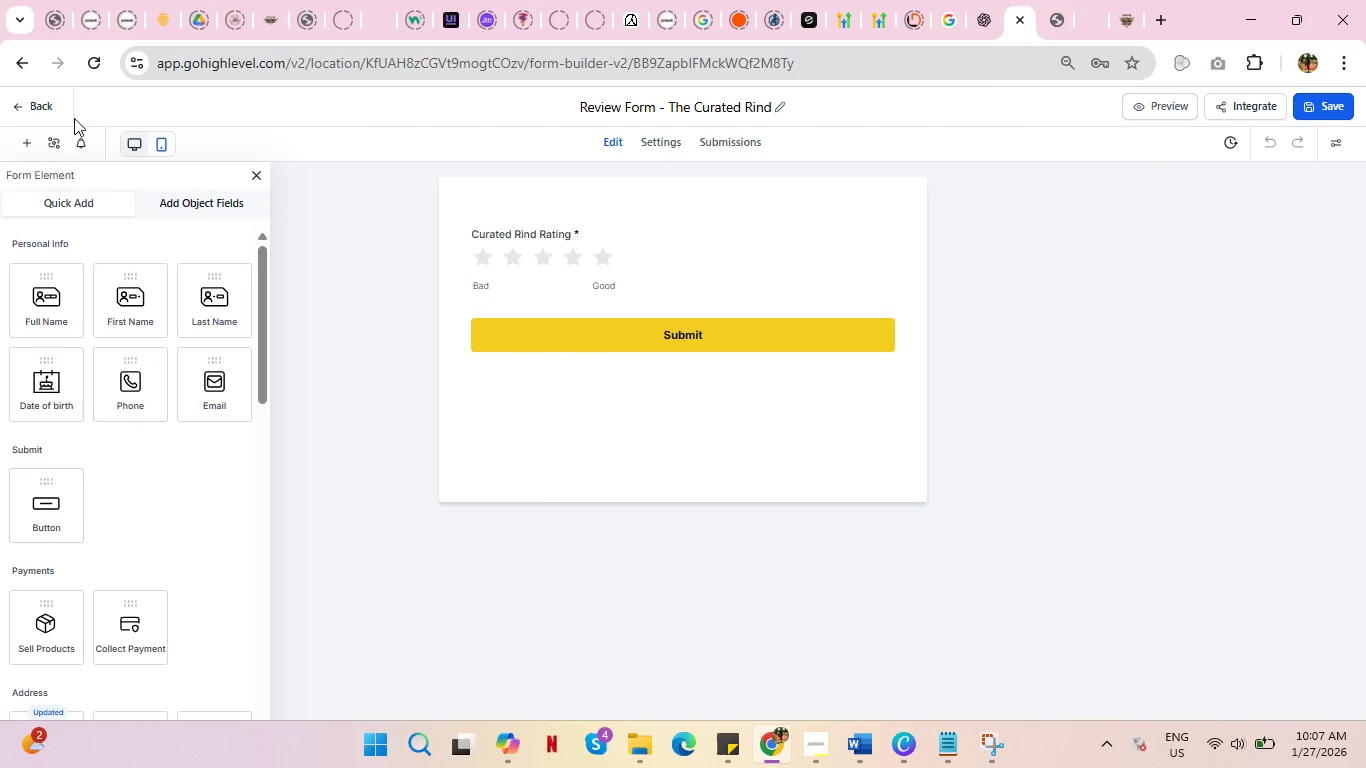 
left_click([55, 143])
 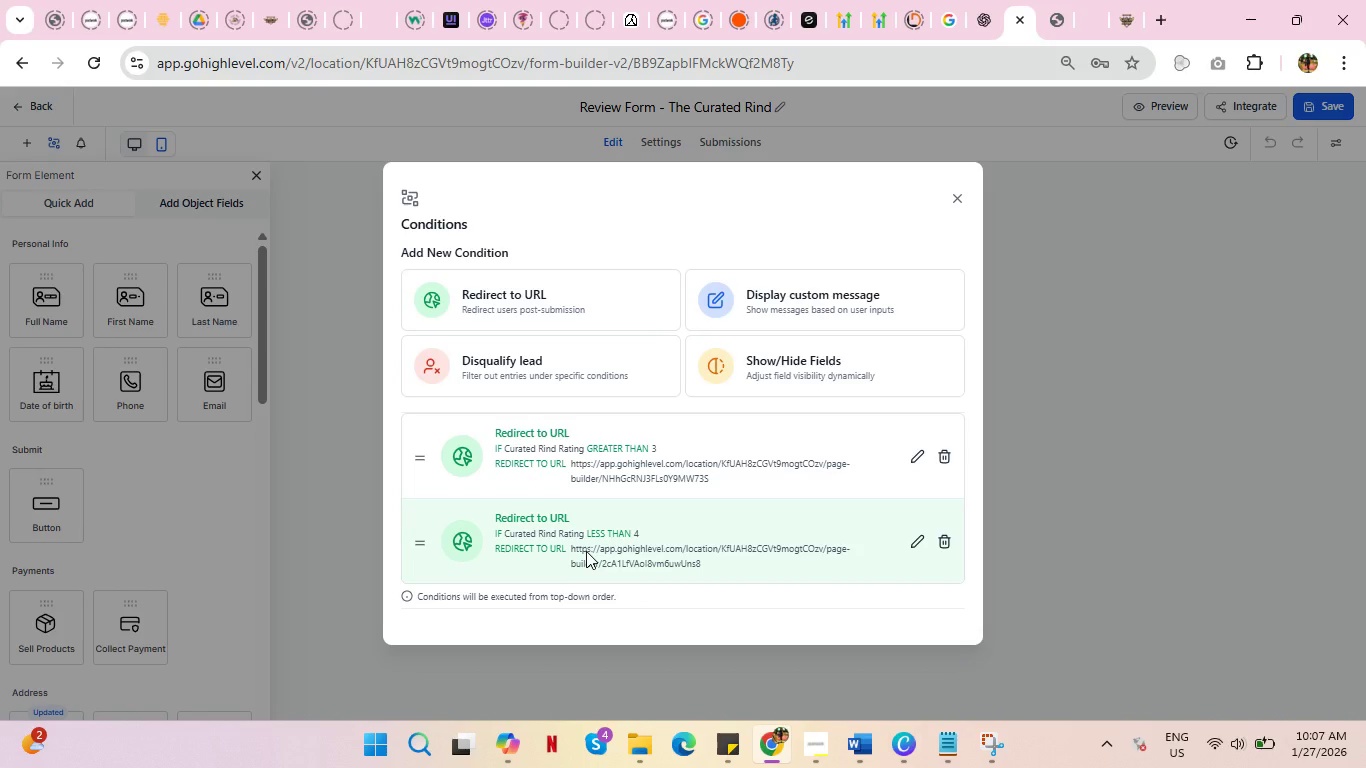 
wait(5.67)
 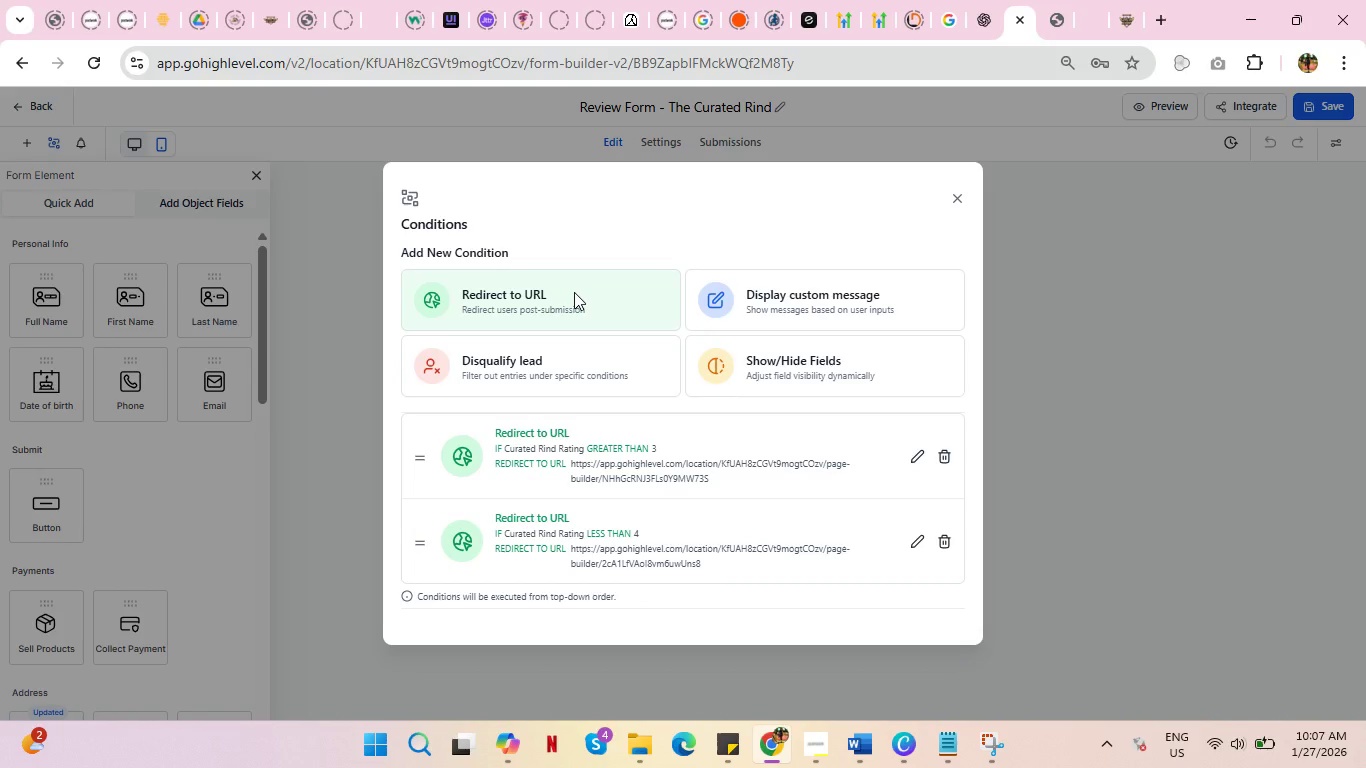 
left_click([1059, 0])
 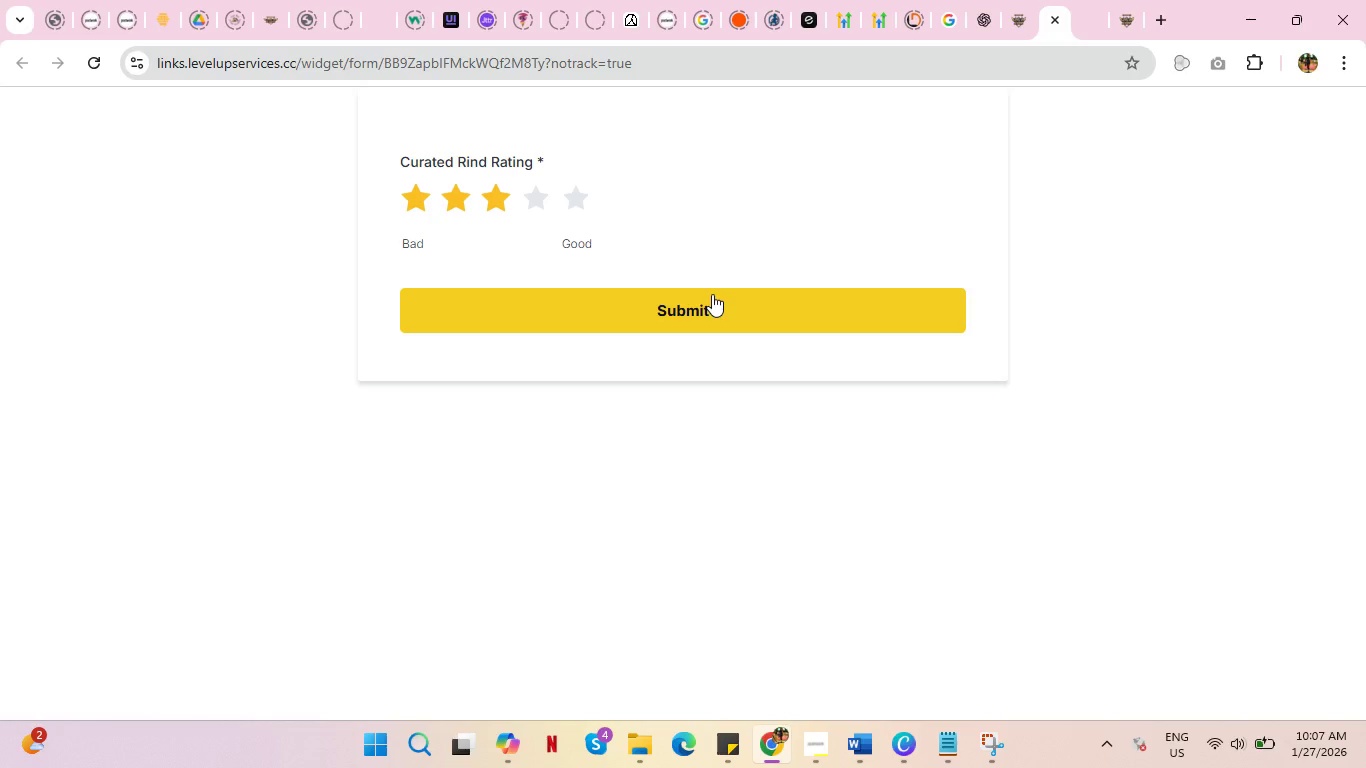 
left_click([717, 297])
 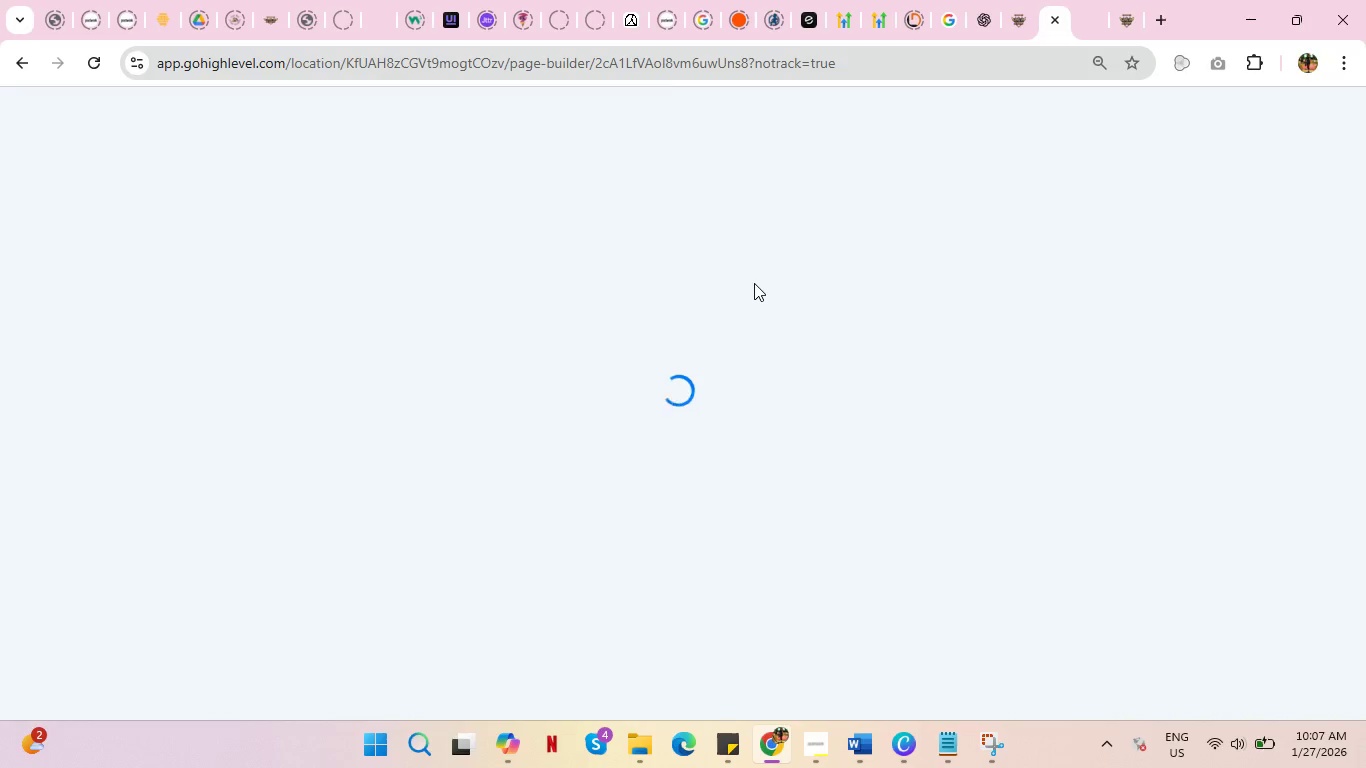 
wait(10.04)
 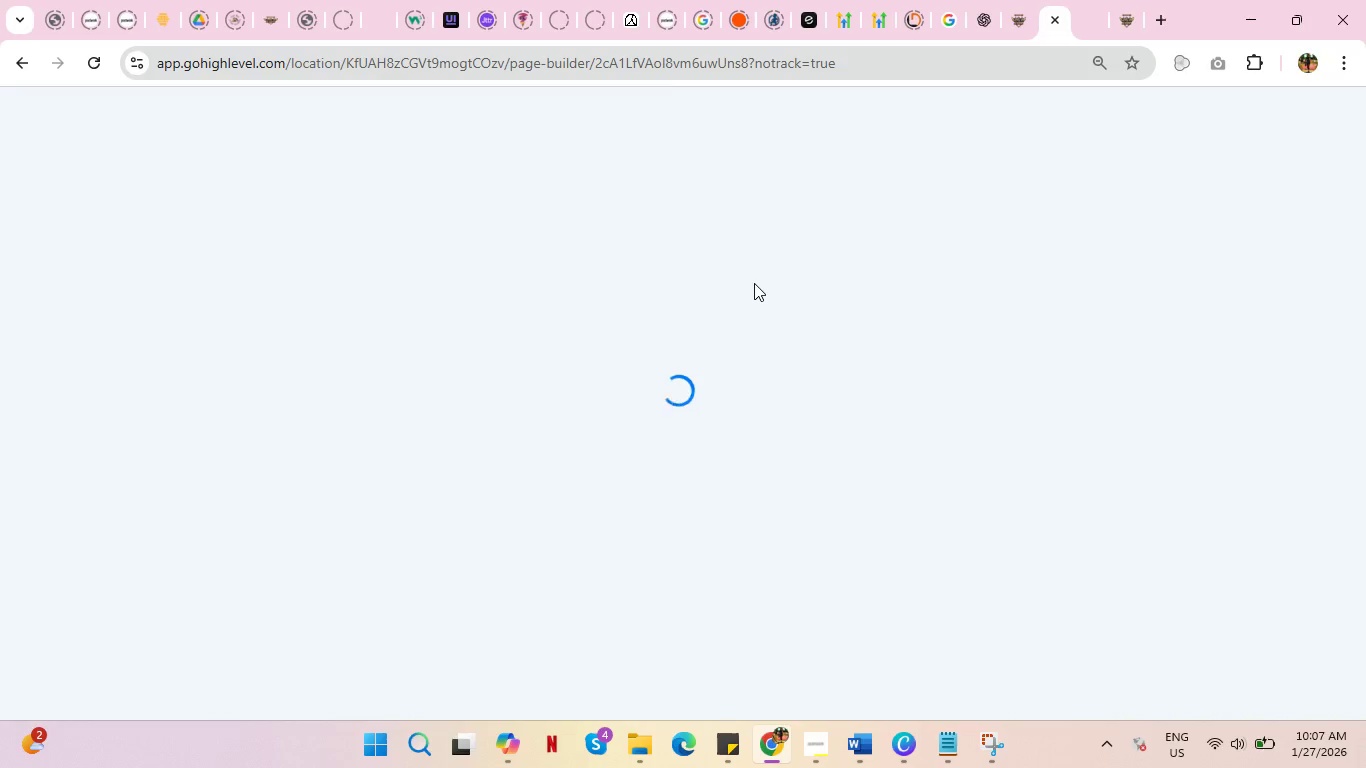 
mouse_move([1006, 17])
 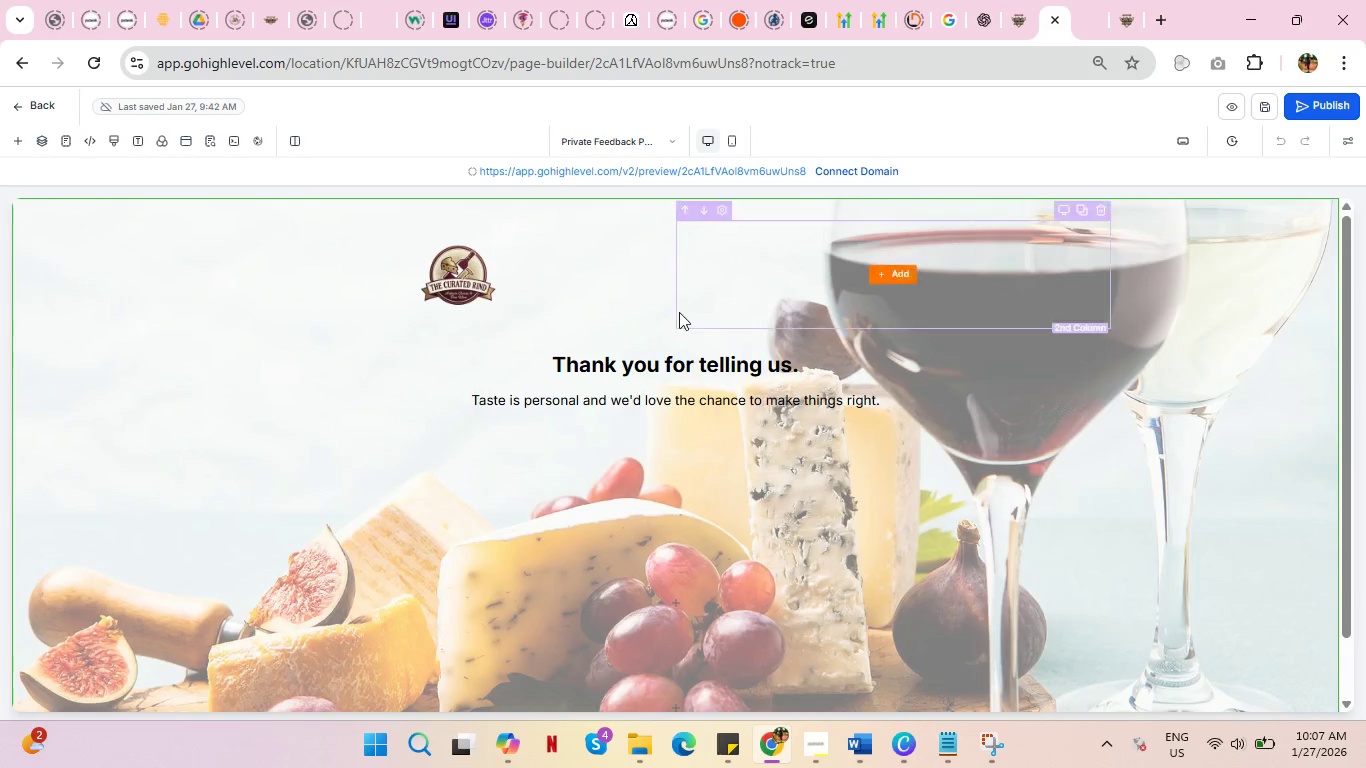 
scroll: coordinate [749, 349], scroll_direction: down, amount: 2.0
 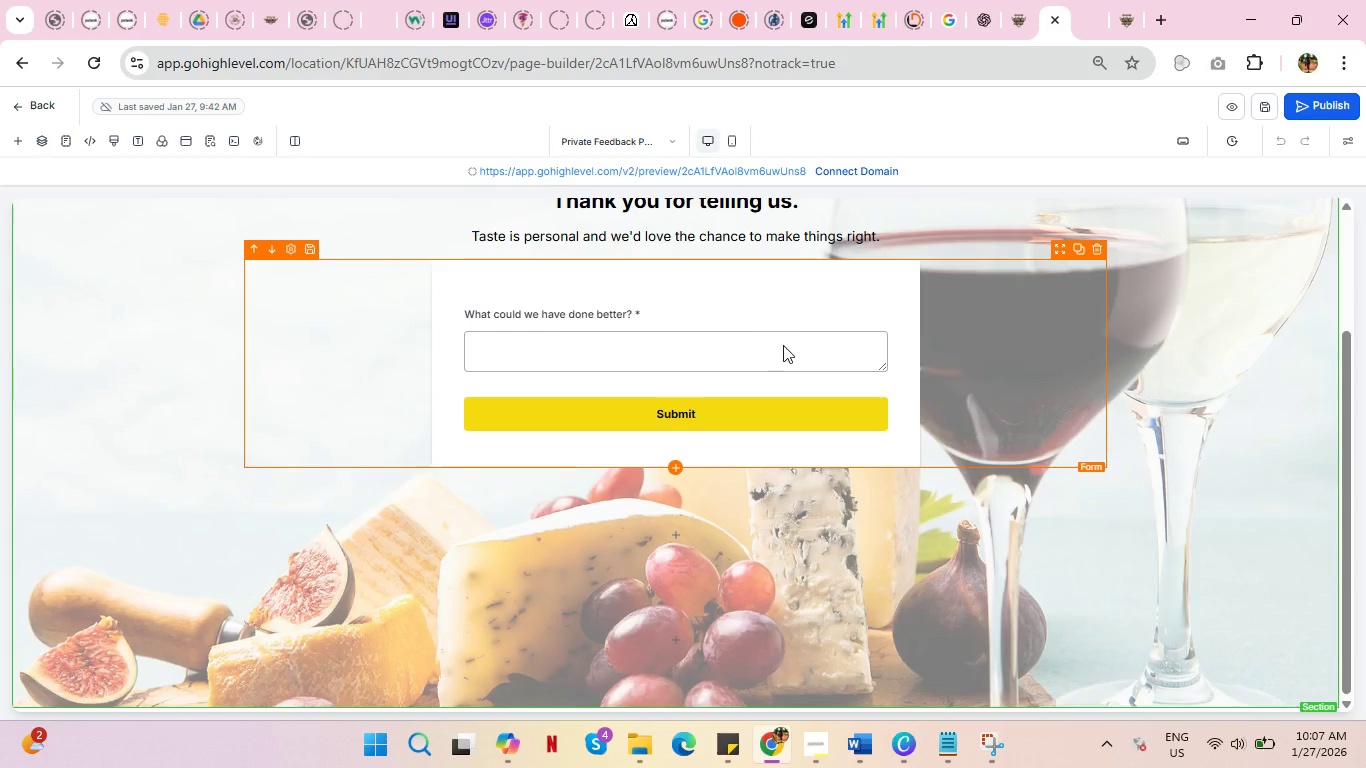 
scroll: coordinate [785, 344], scroll_direction: up, amount: 1.0
 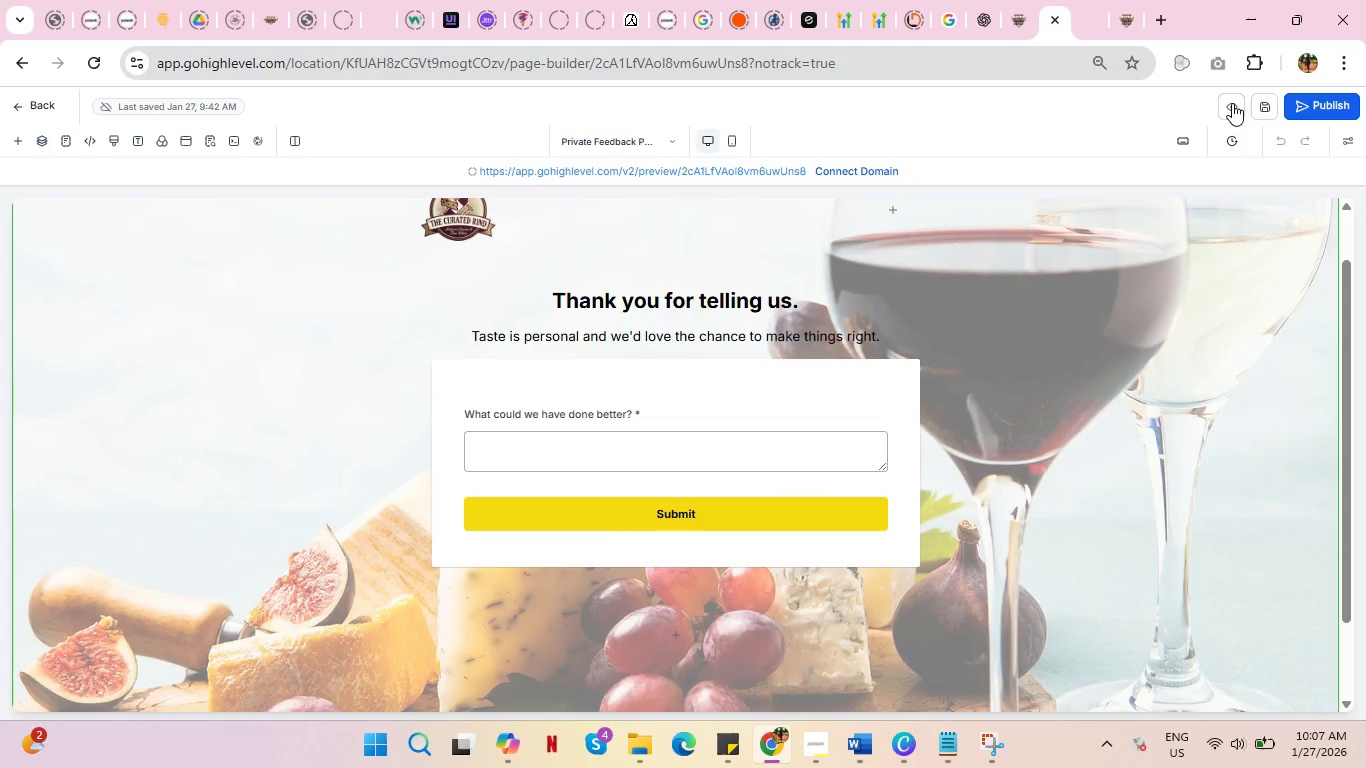 
wait(5.01)
 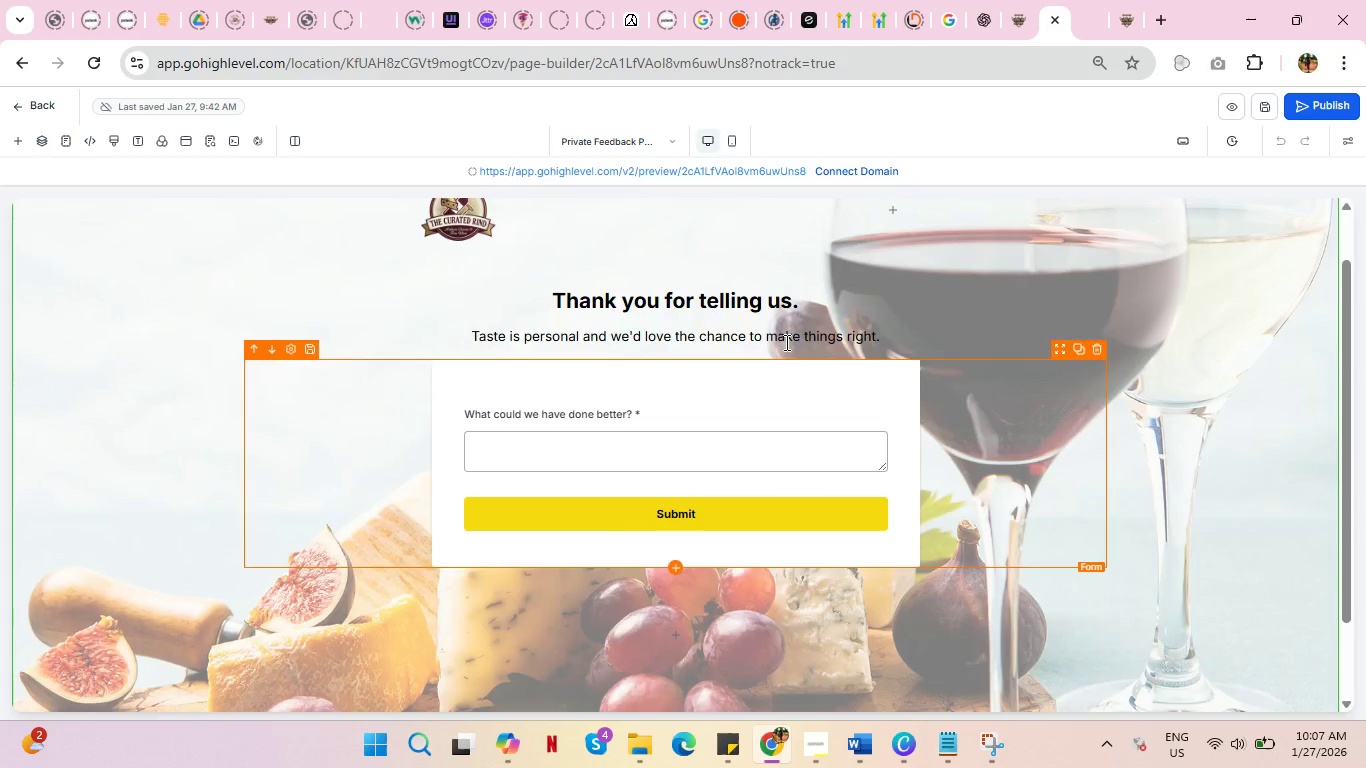 
left_click([1060, 18])
 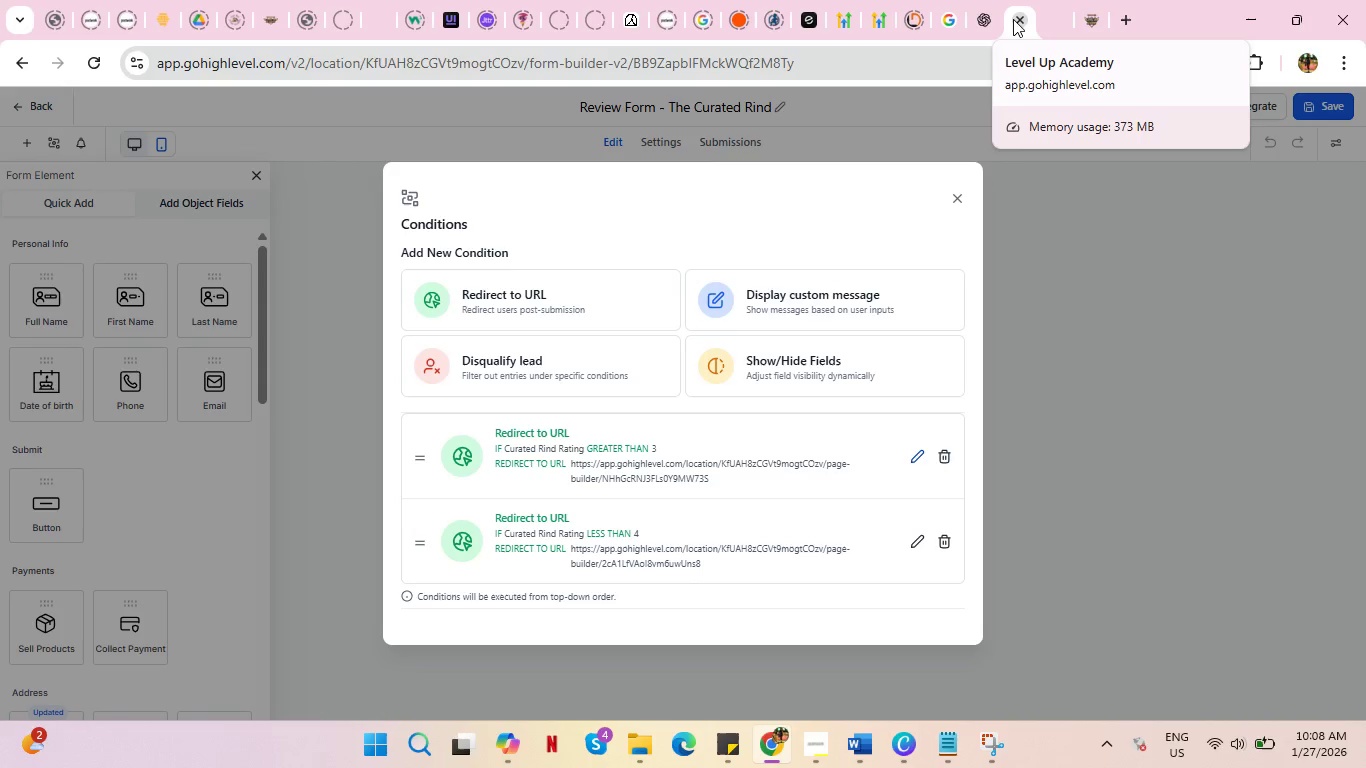 
left_click([1021, 19])
 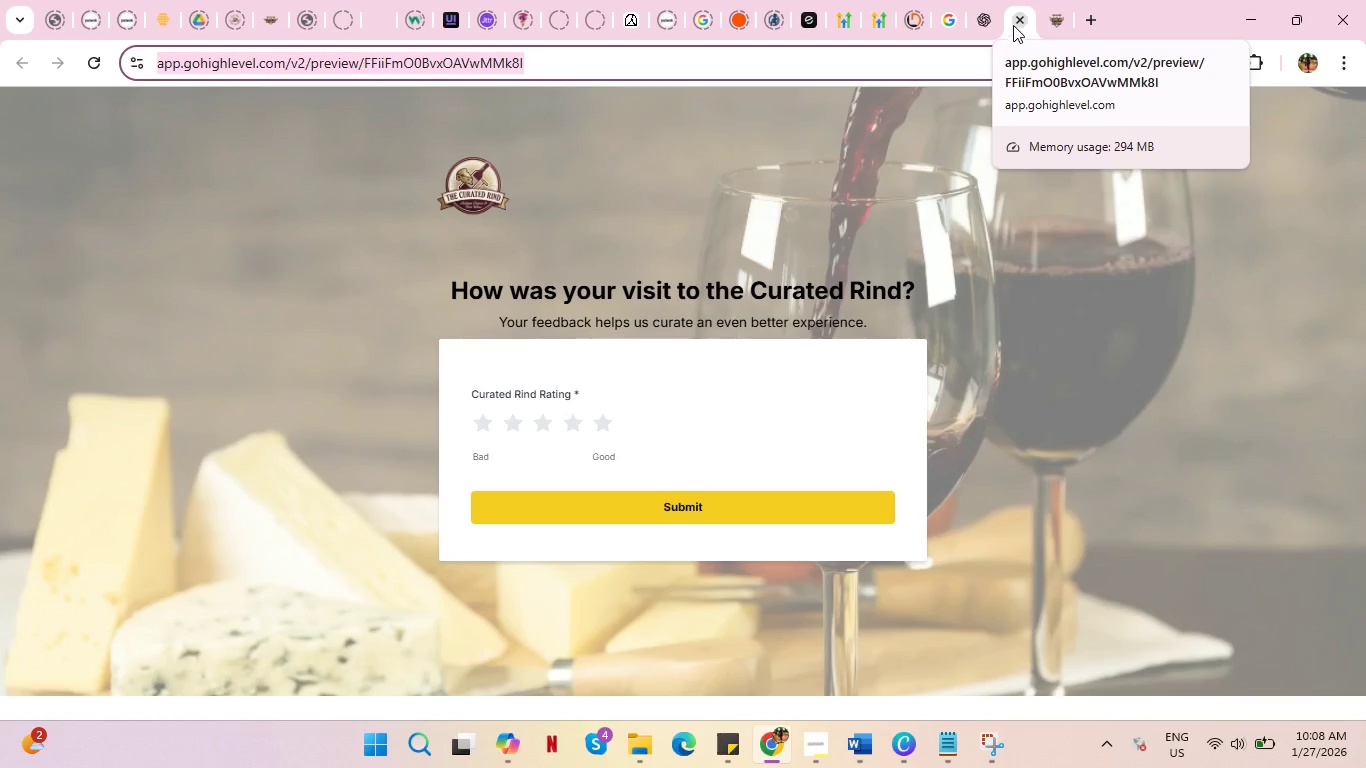 
left_click([1023, 17])
 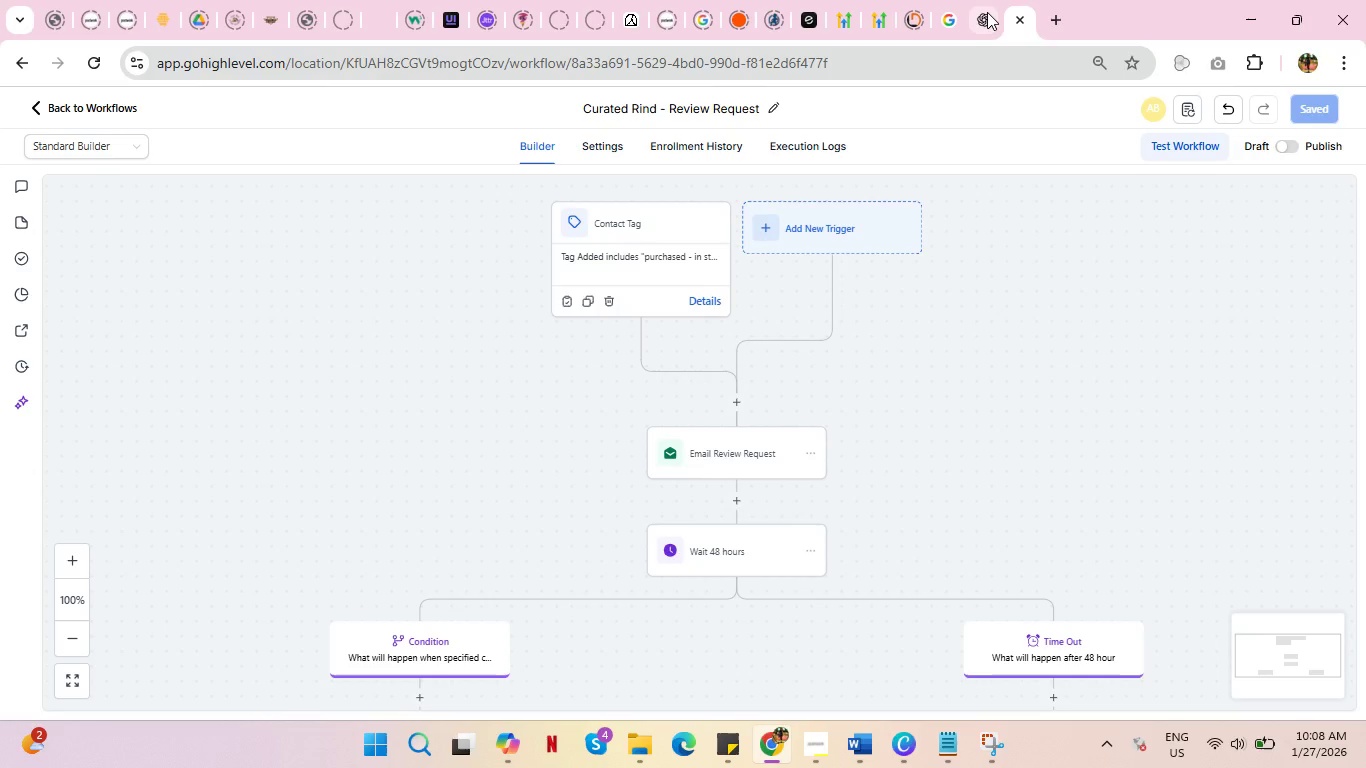 
left_click([987, 12])
 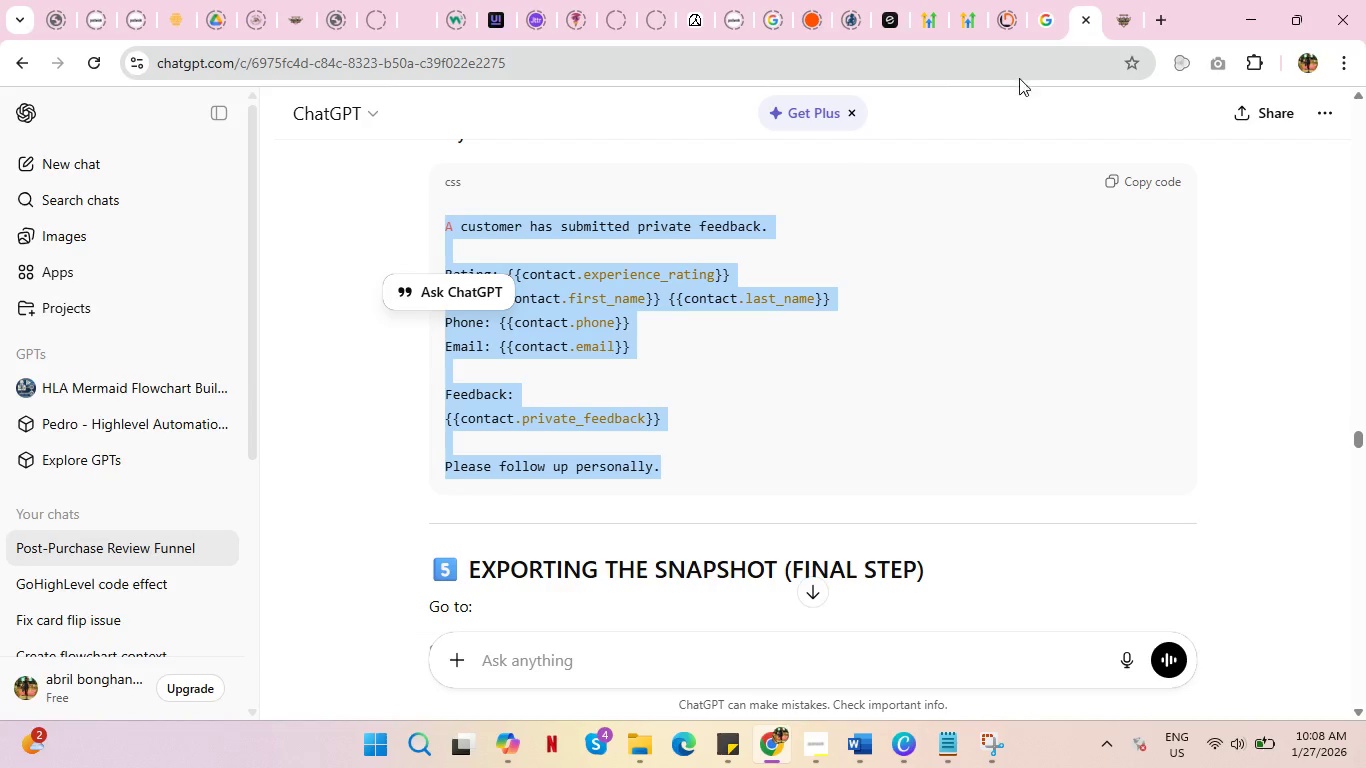 
left_click([1126, 19])
 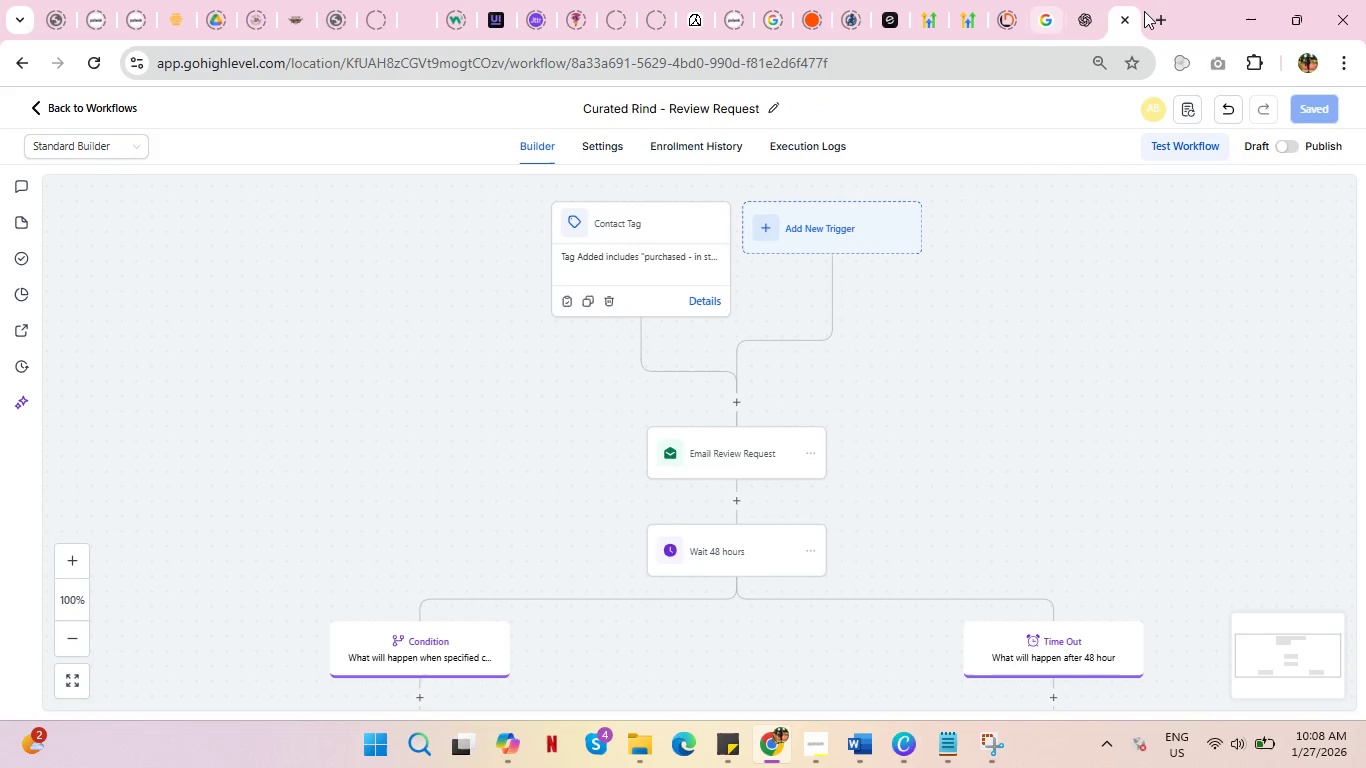 
left_click([1158, 16])
 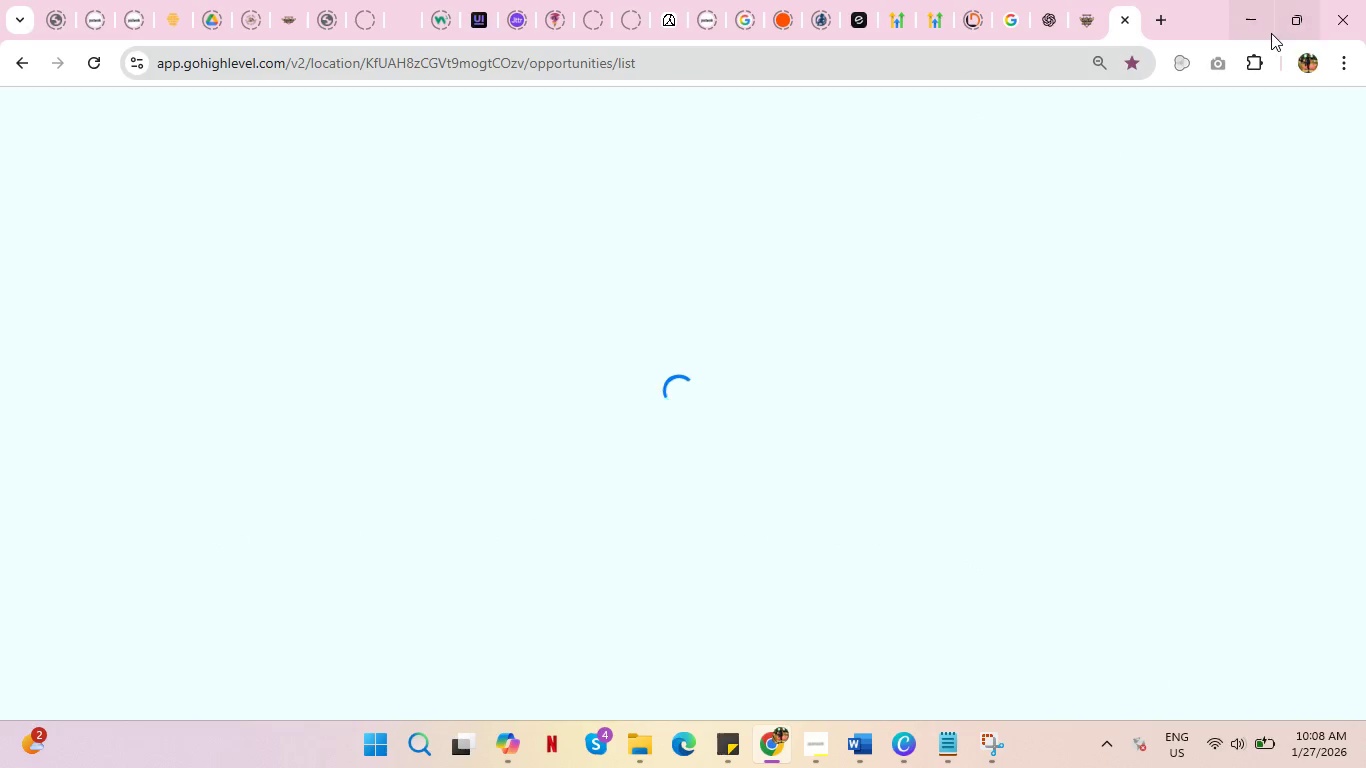 
wait(8.92)
 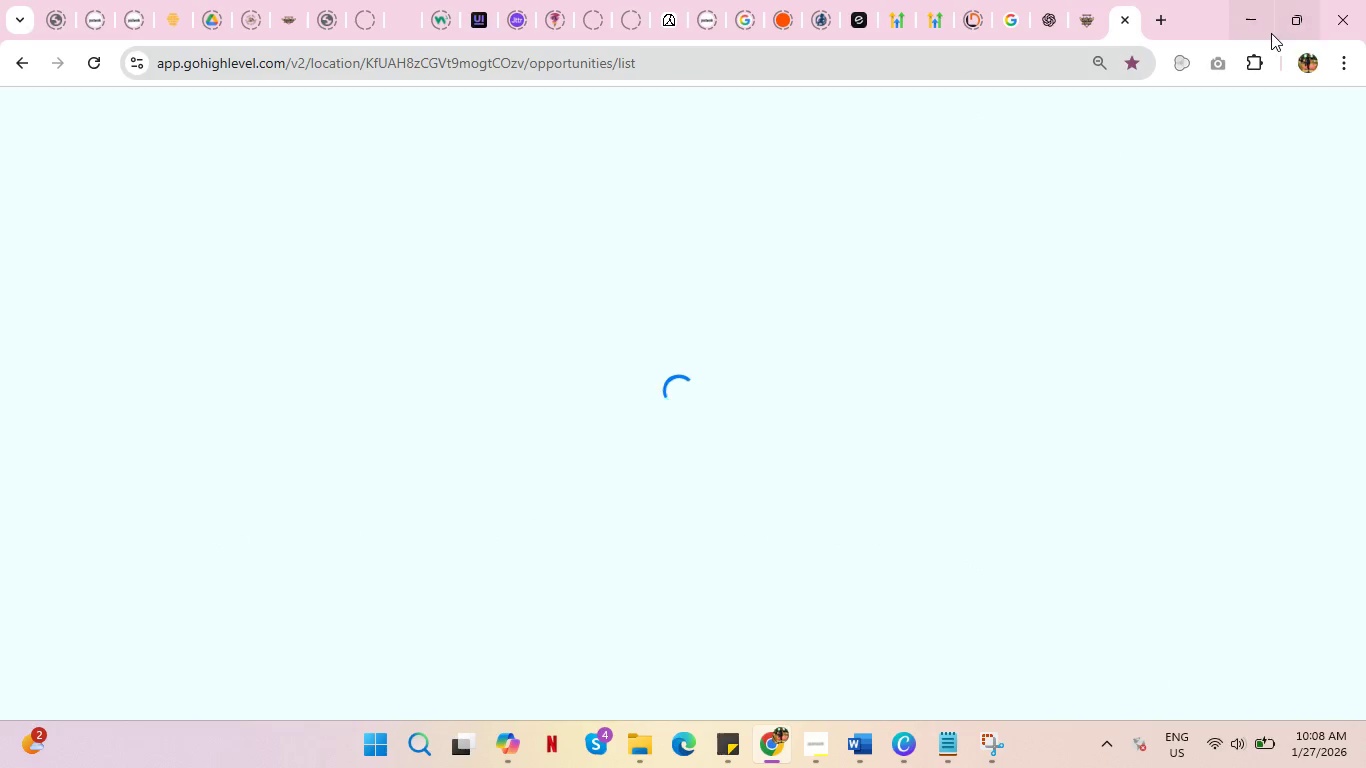 
left_click([52, 495])
 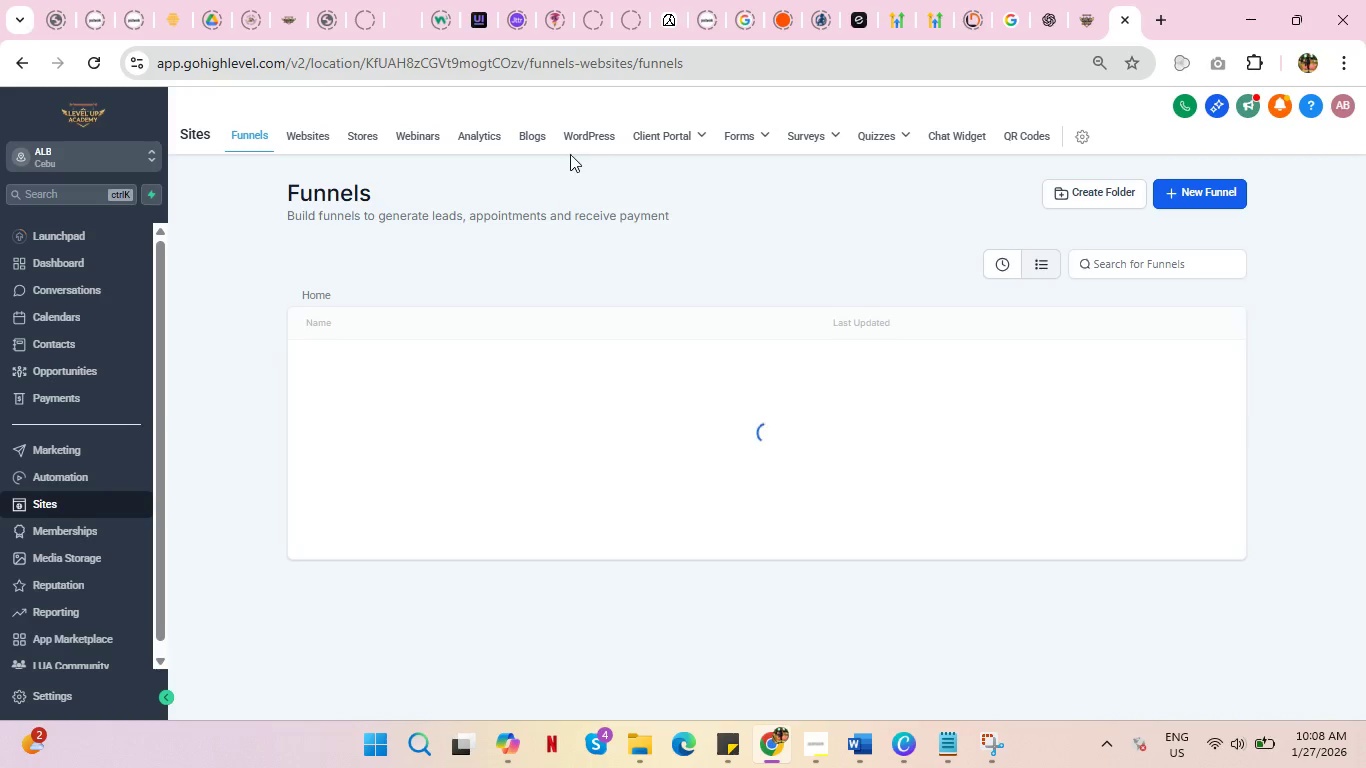 
left_click([740, 126])
 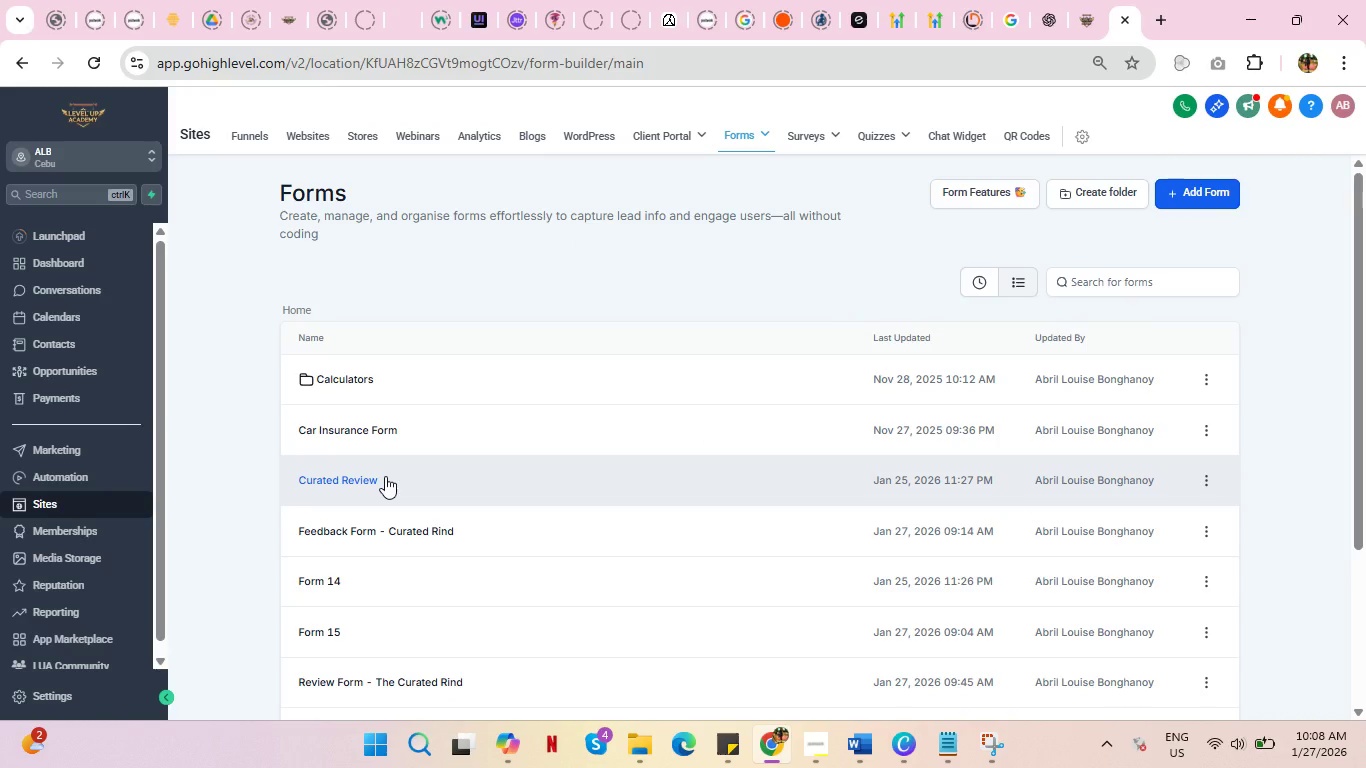 
scroll: coordinate [387, 481], scroll_direction: down, amount: 1.0
 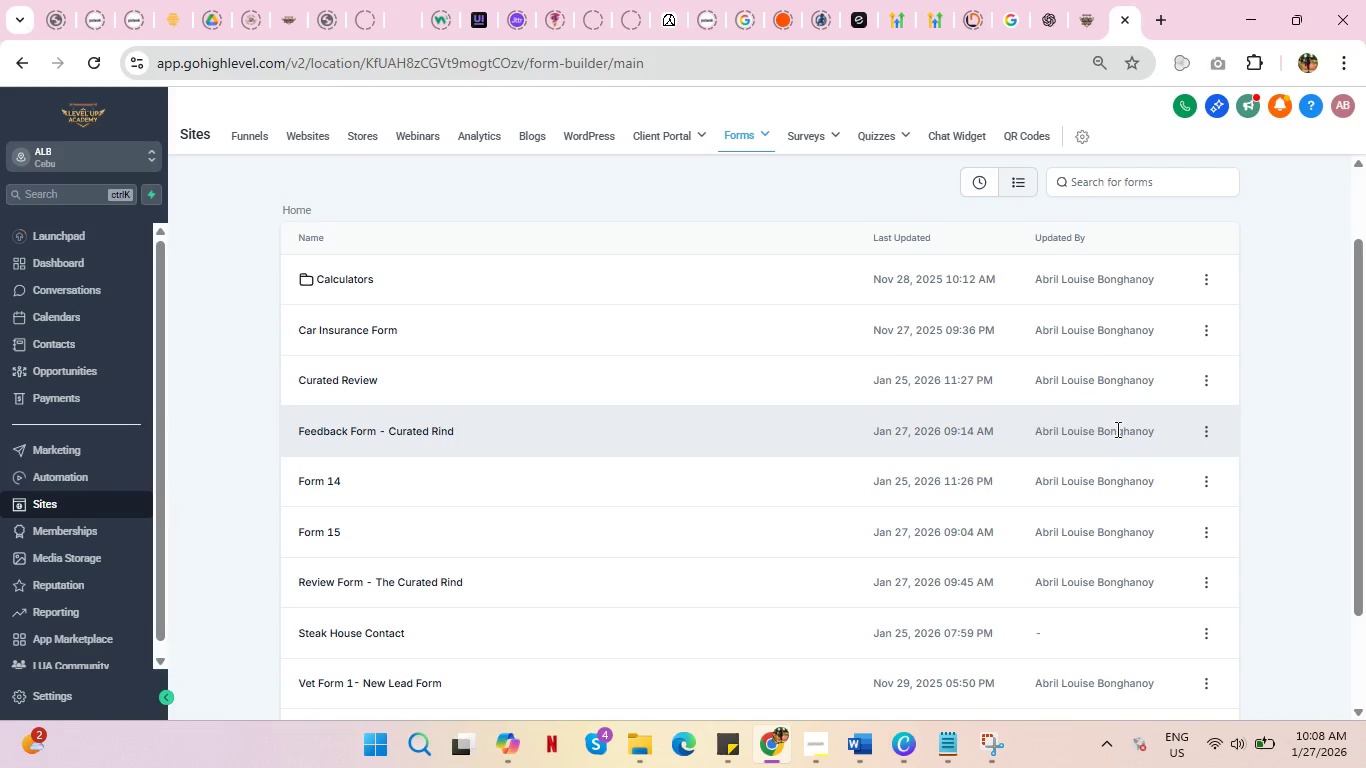 
left_click([1206, 432])
 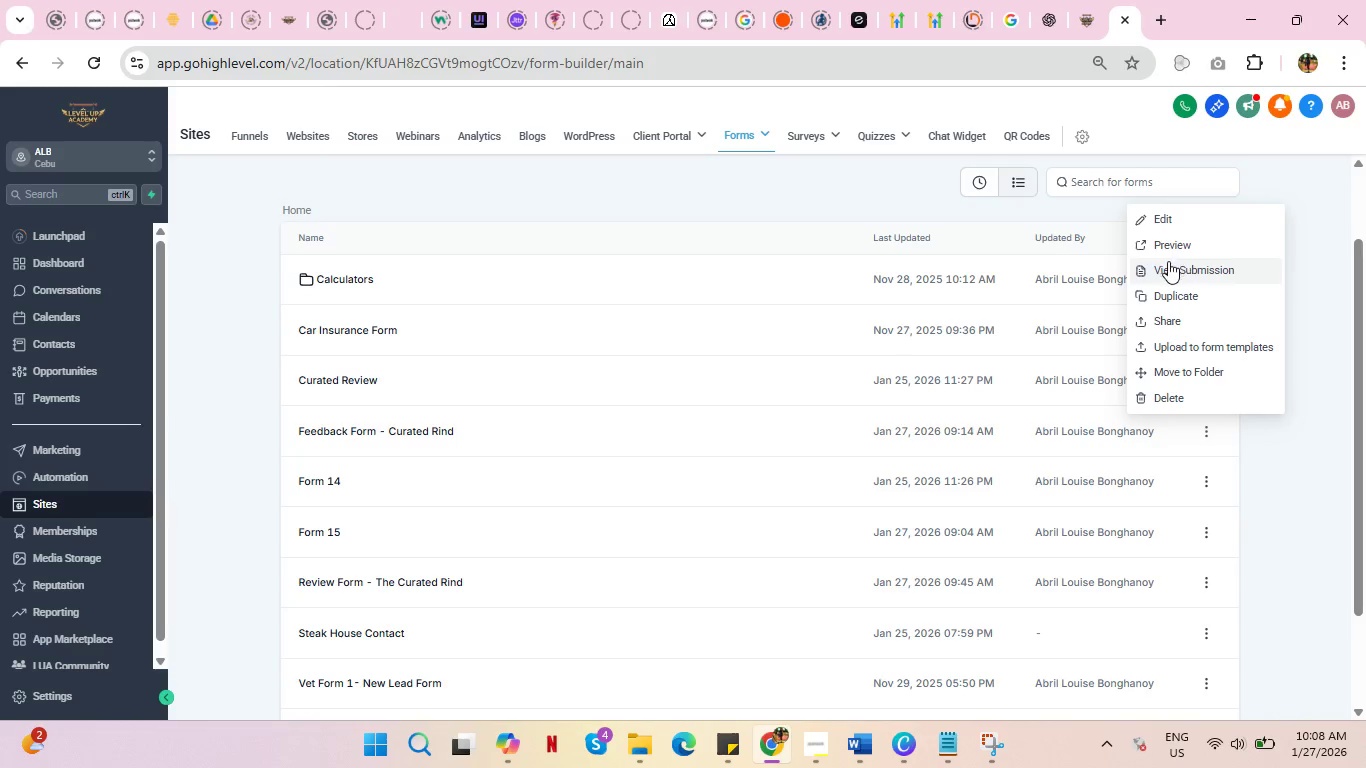 
left_click([1157, 239])
 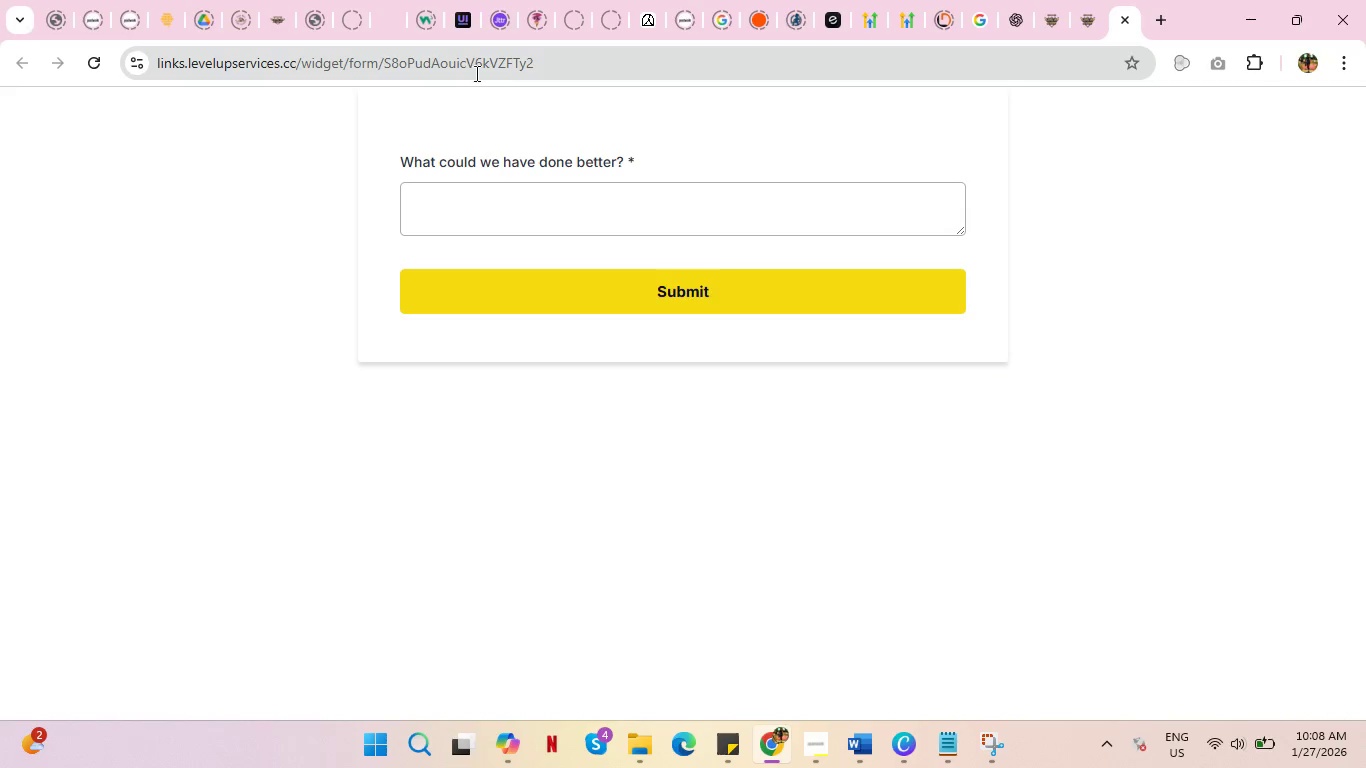 
left_click([469, 65])
 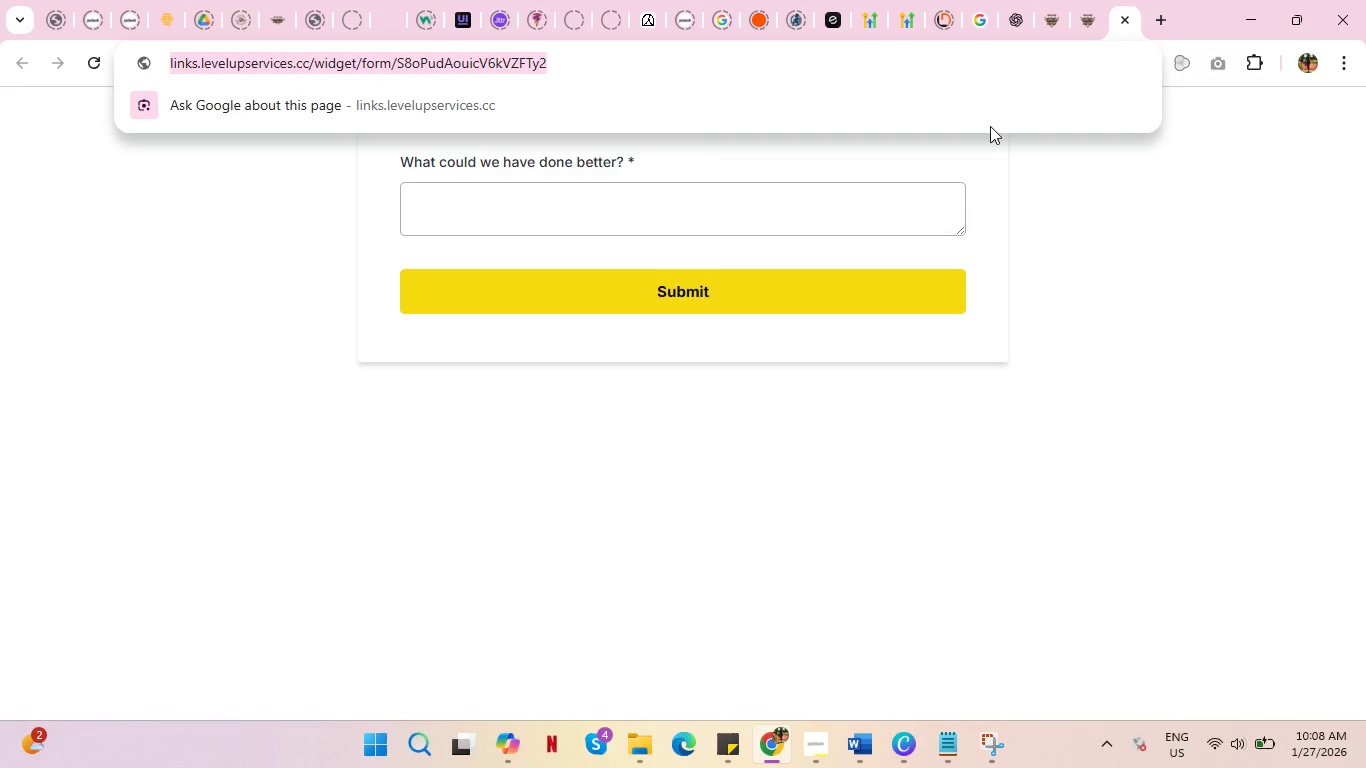 
key(Control+C)
 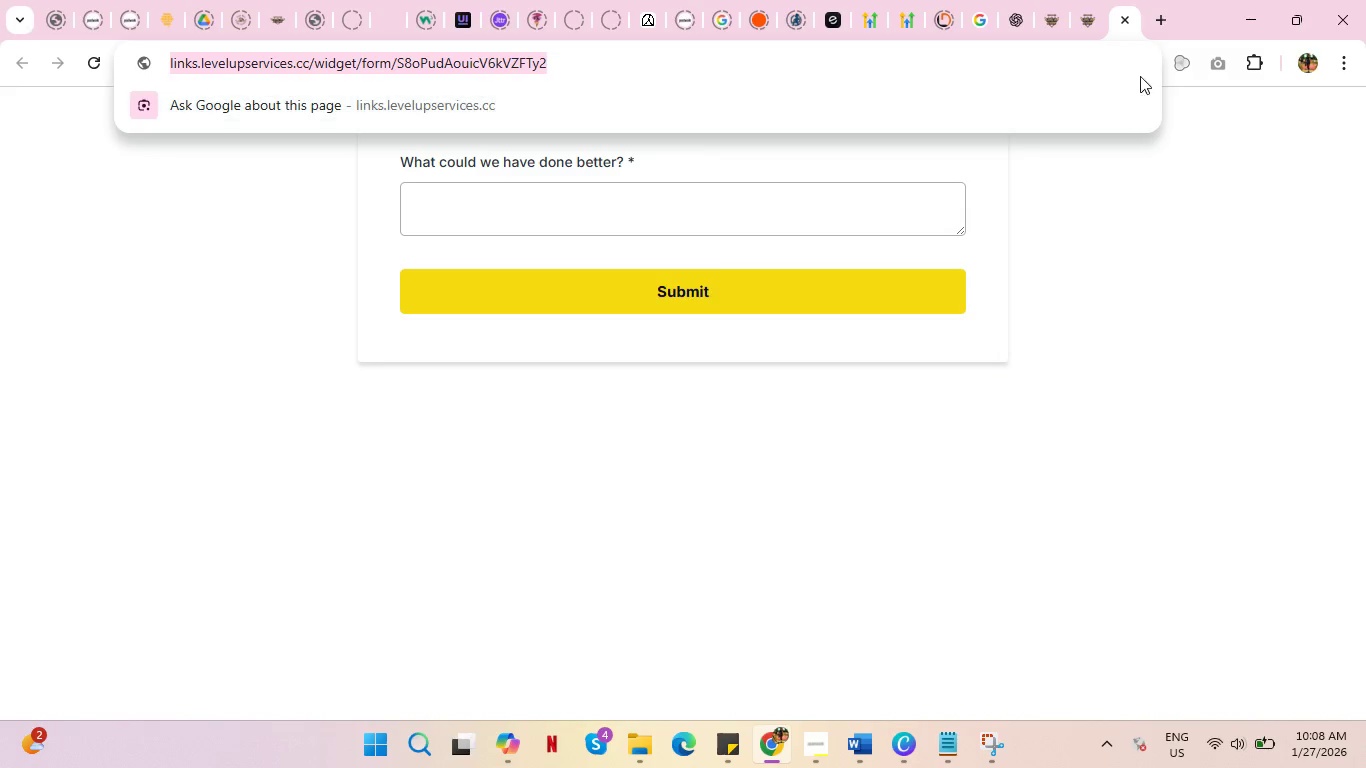 
key(Control+C)
 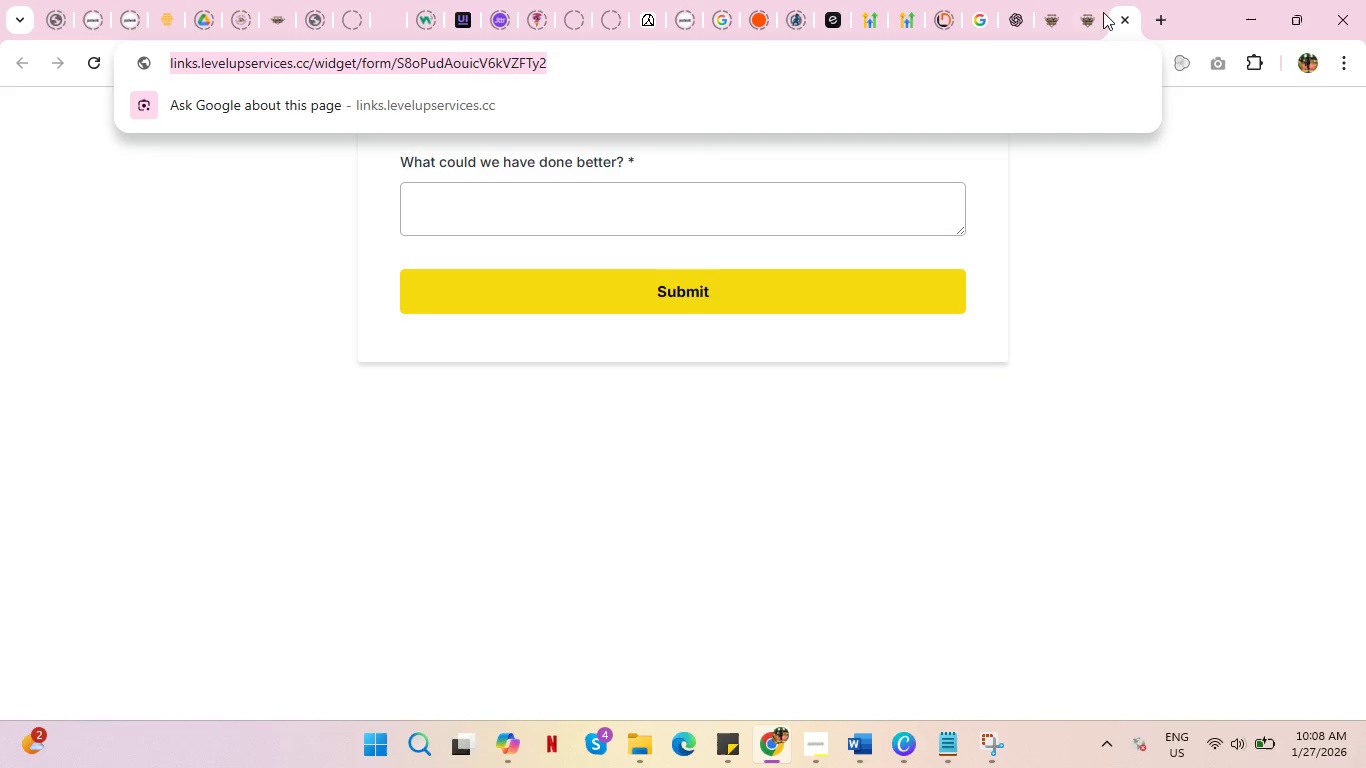 
left_click([1088, 5])
 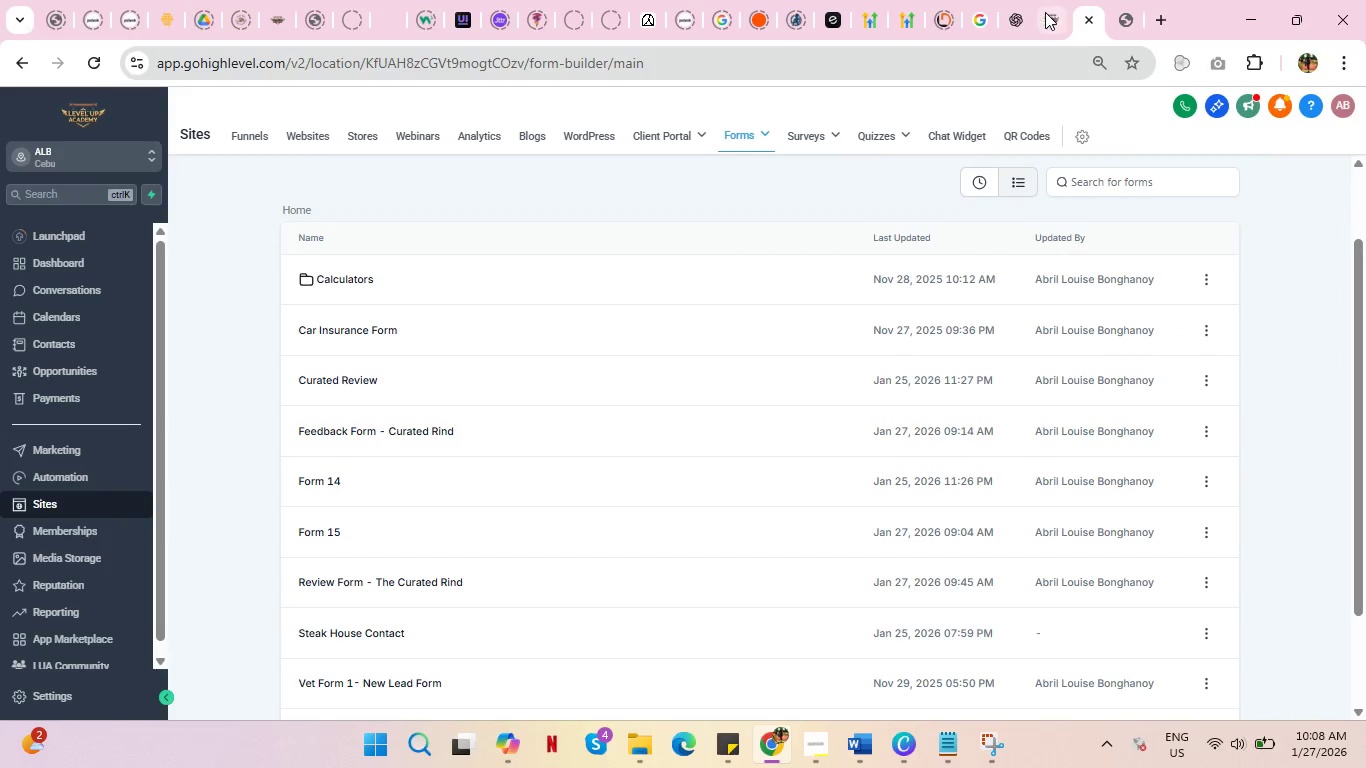 
left_click([1044, 11])
 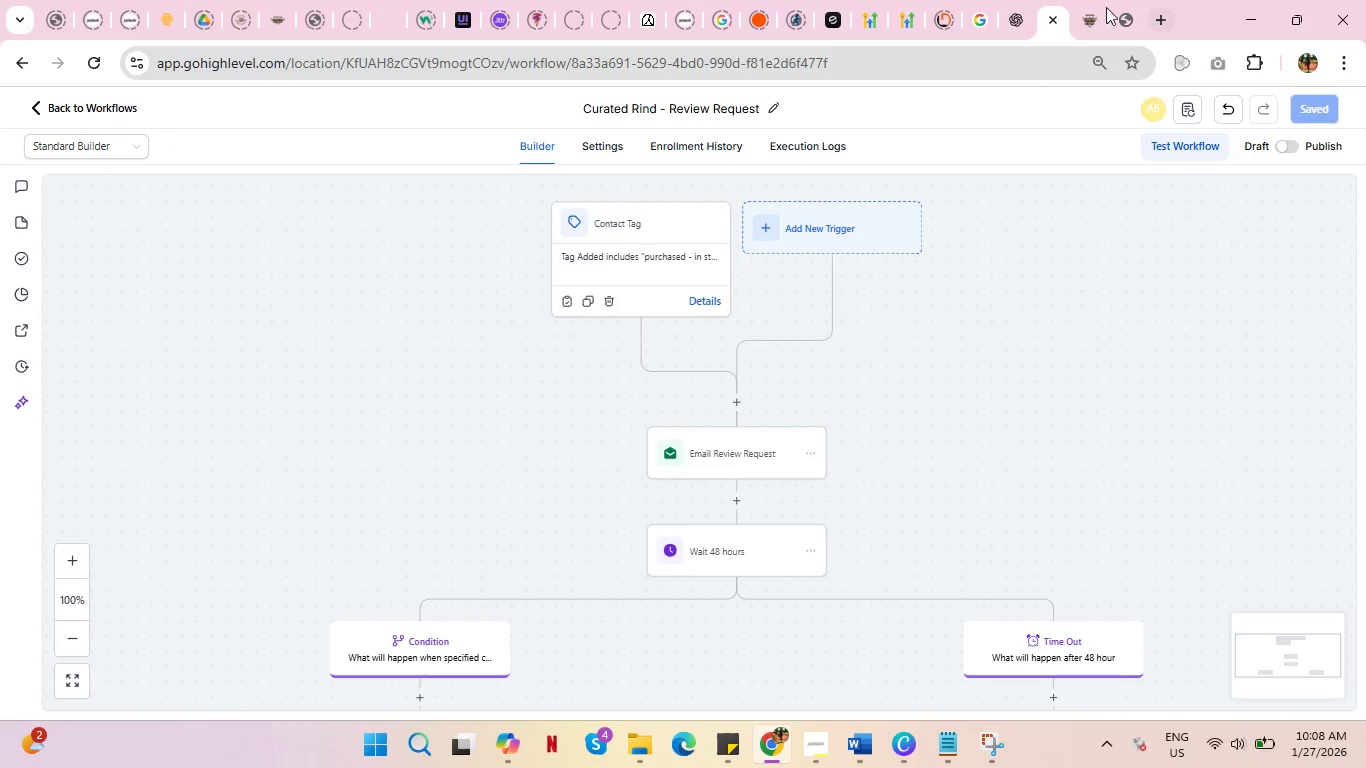 
left_click([1091, 1])
 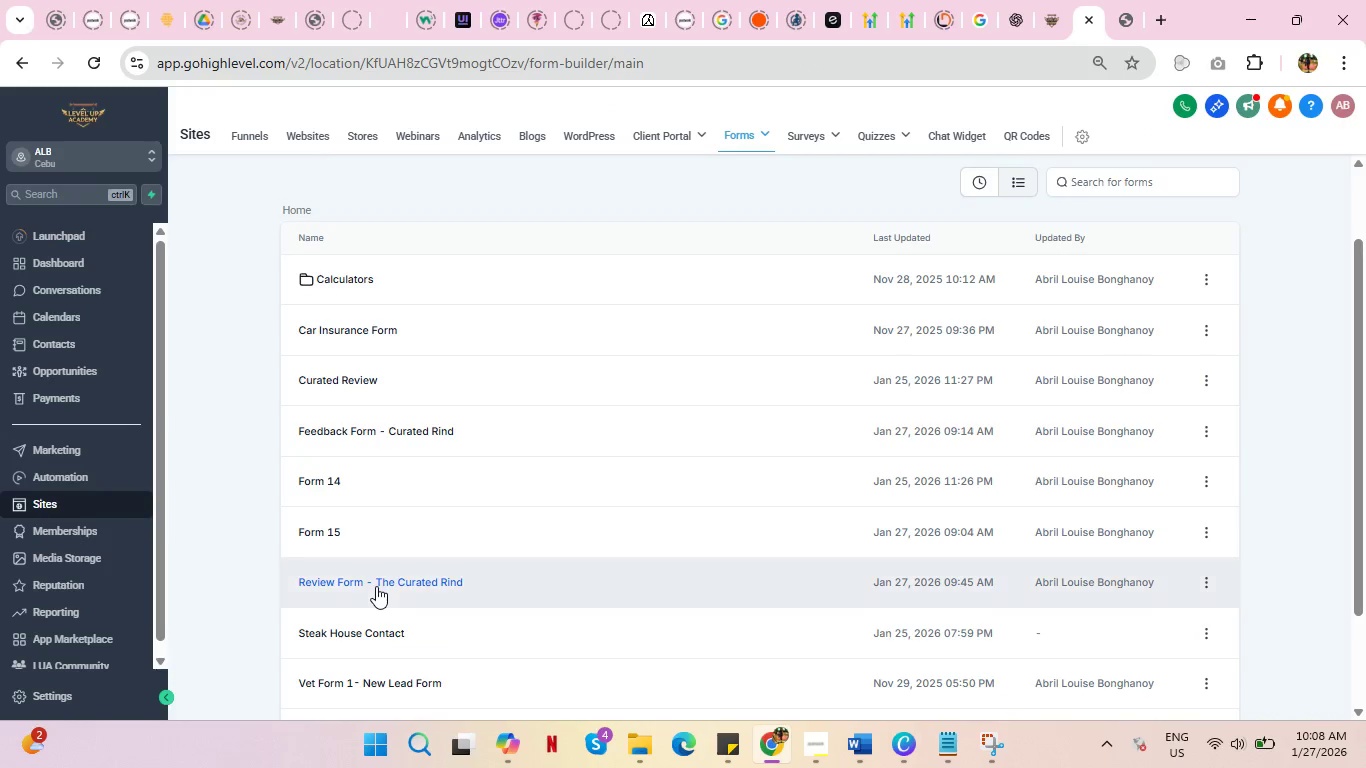 
left_click([382, 578])
 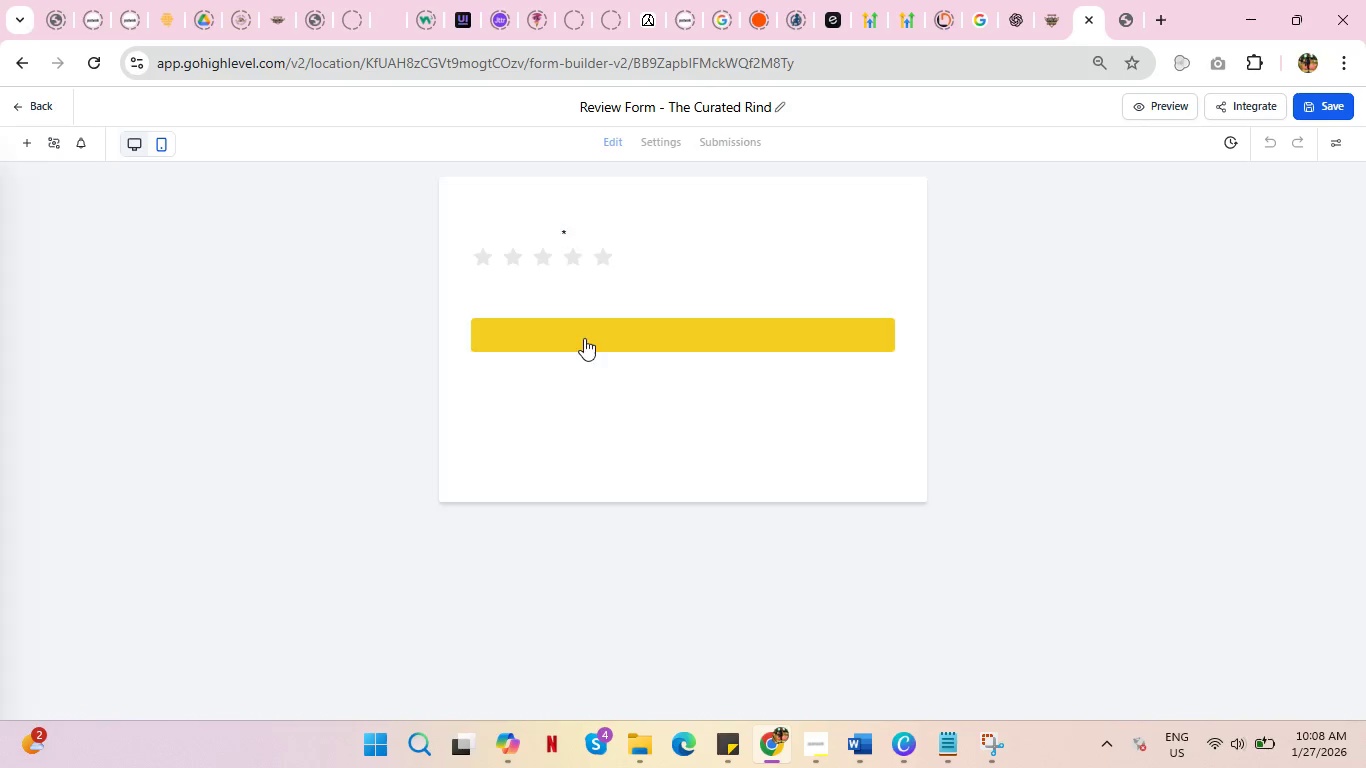 
wait(7.22)
 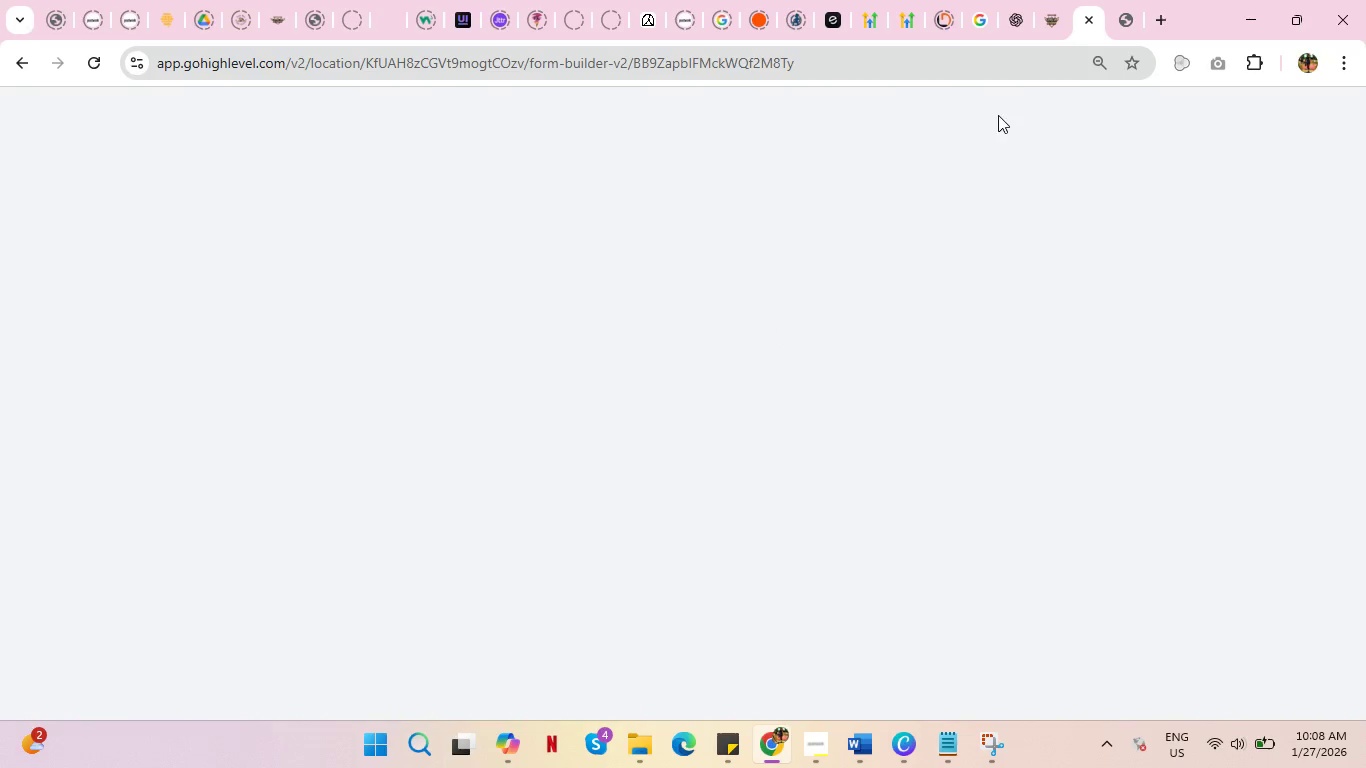 
left_click([54, 137])
 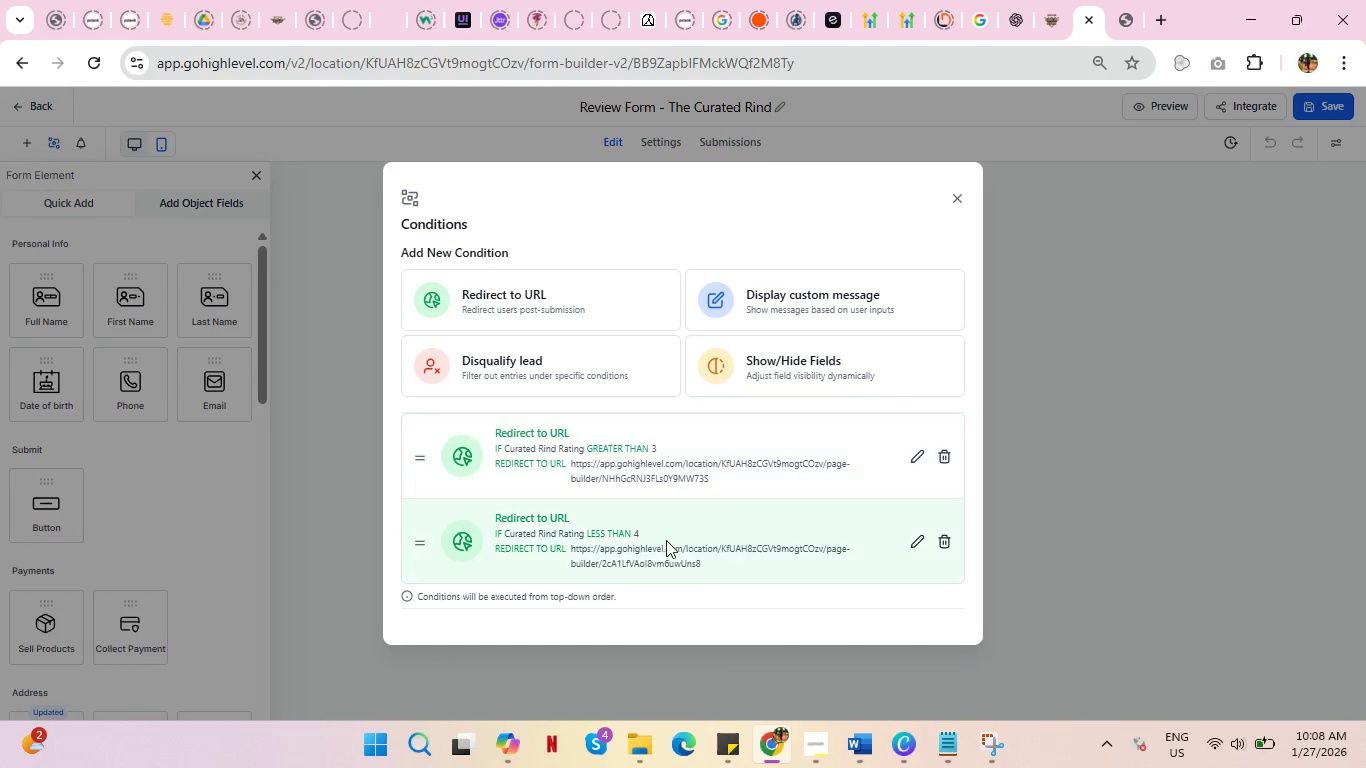 
left_click([913, 540])
 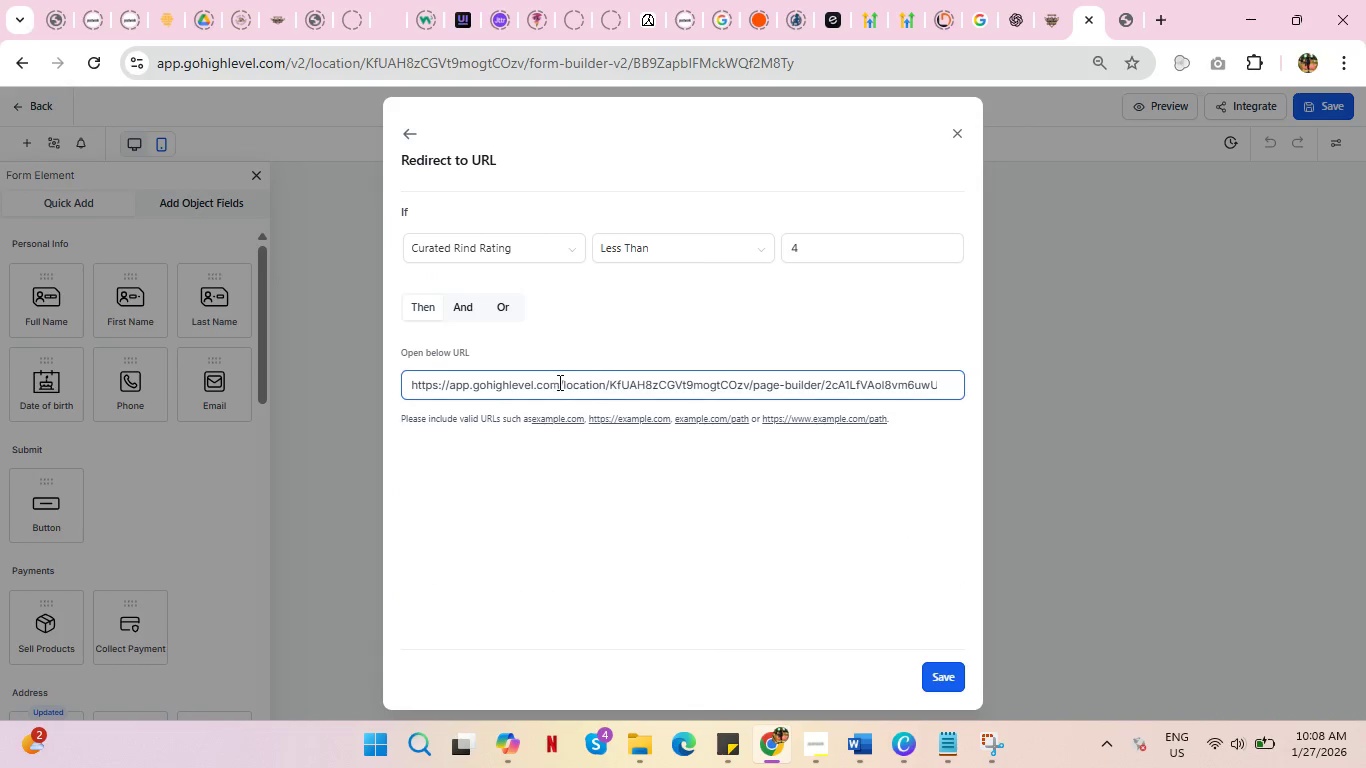 
double_click([560, 383])
 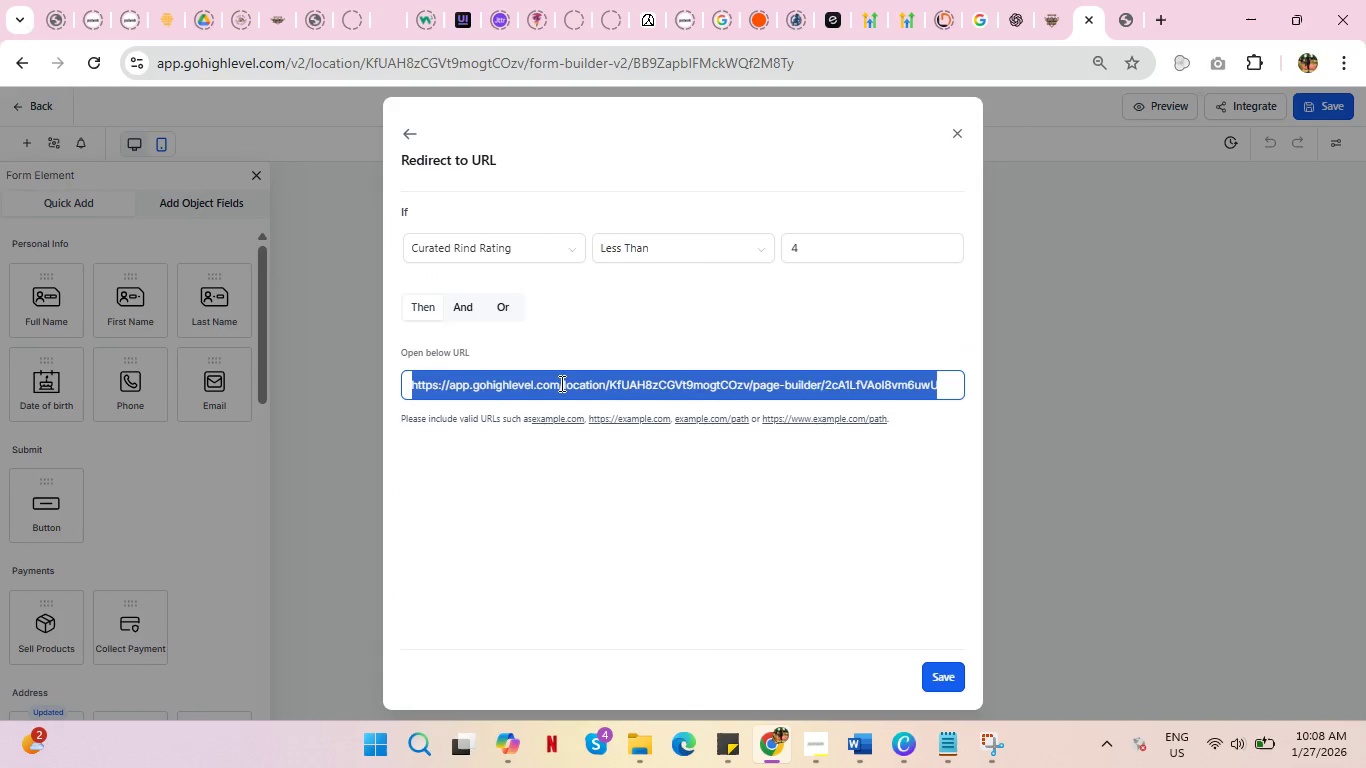 
triple_click([560, 383])
 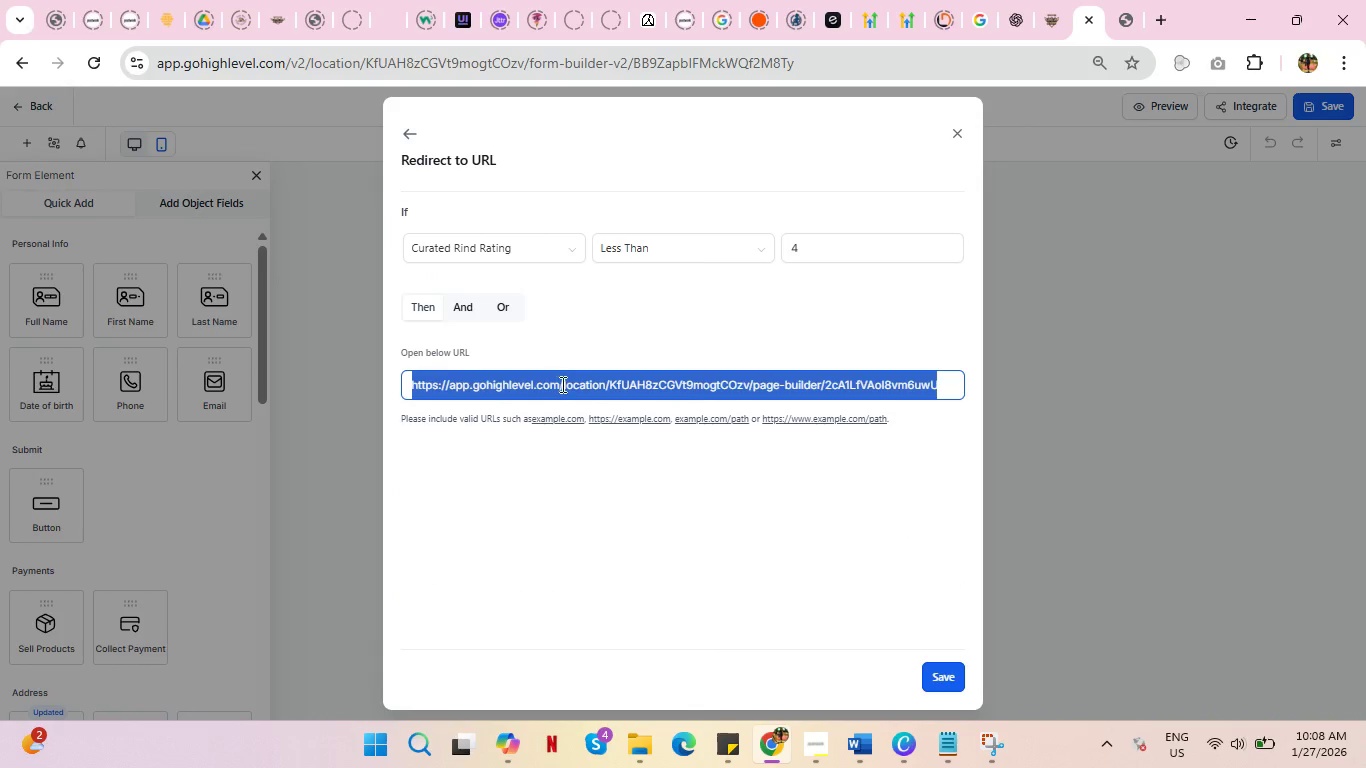 
key(Control+V)
 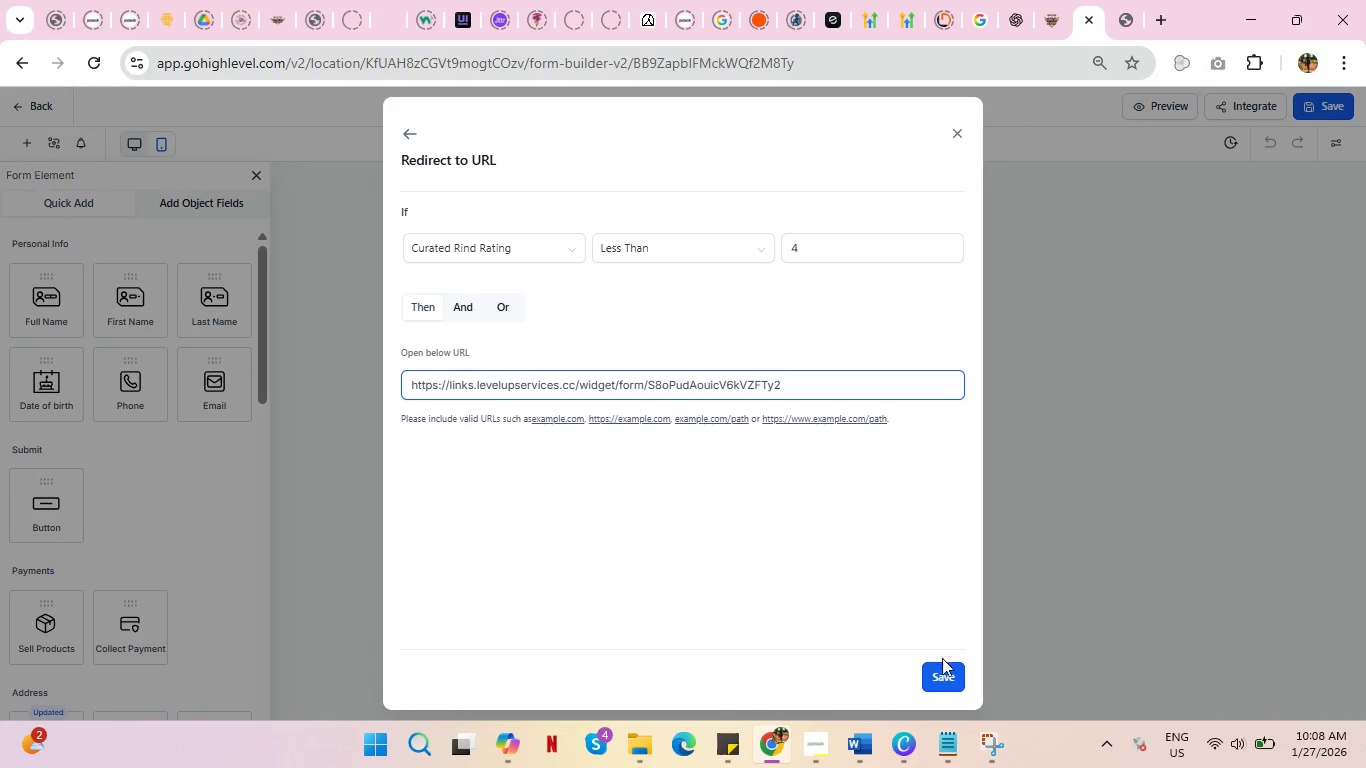 
left_click([946, 673])
 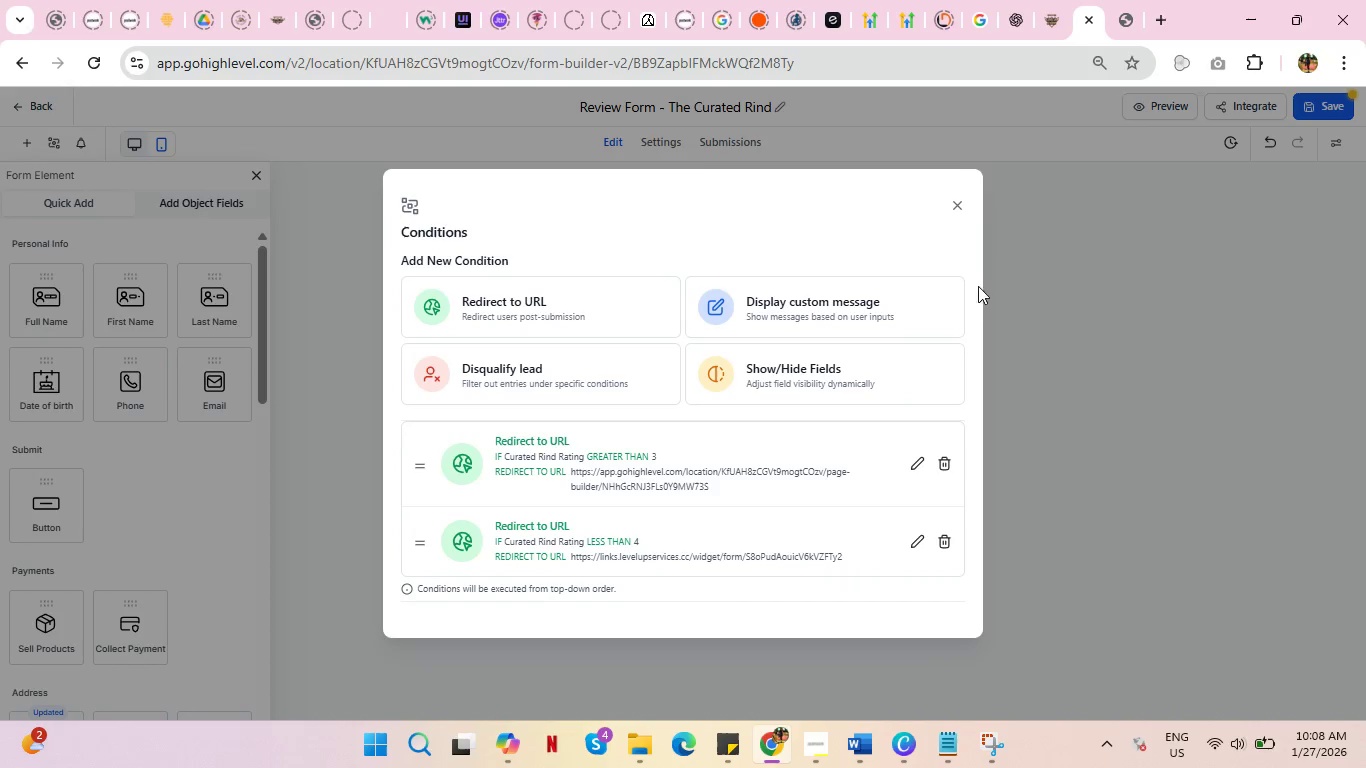 
scroll: coordinate [828, 499], scroll_direction: down, amount: 13.0
 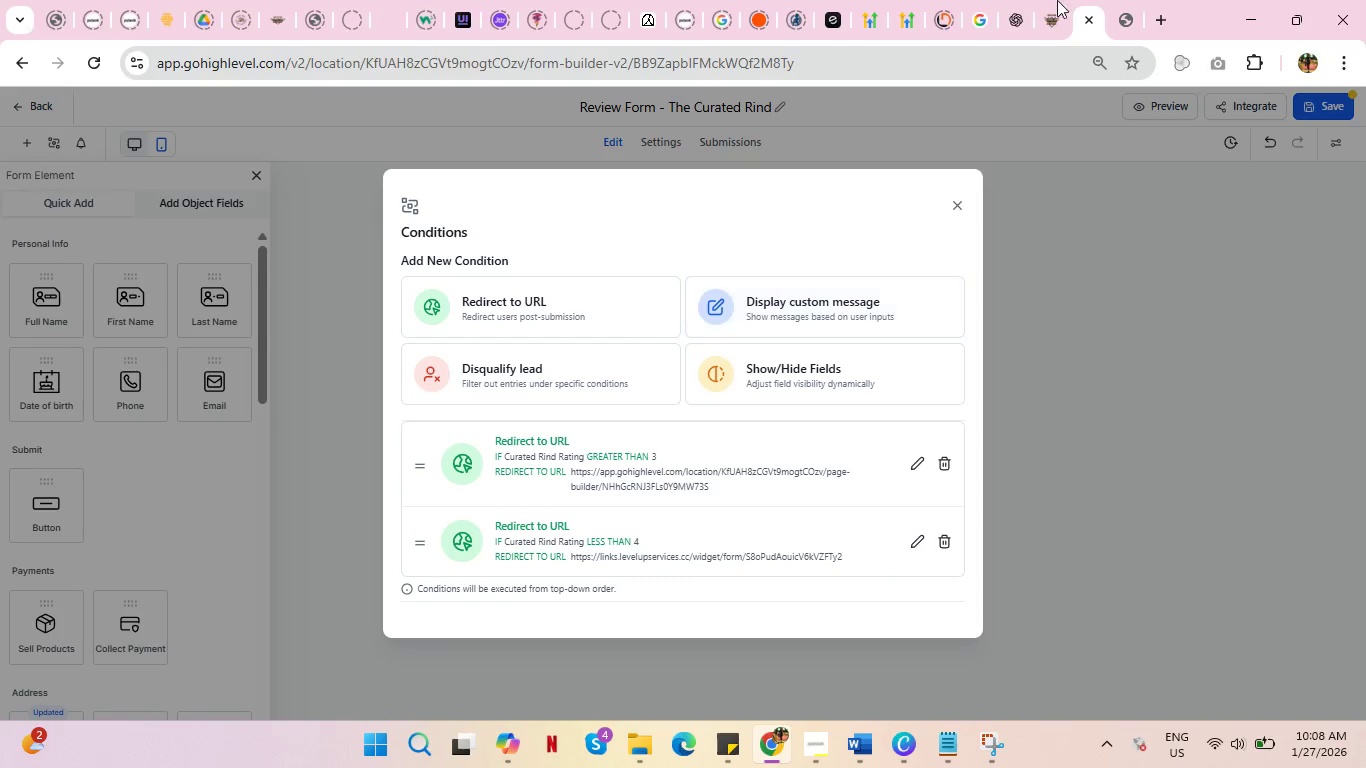 
left_click([1043, 3])
 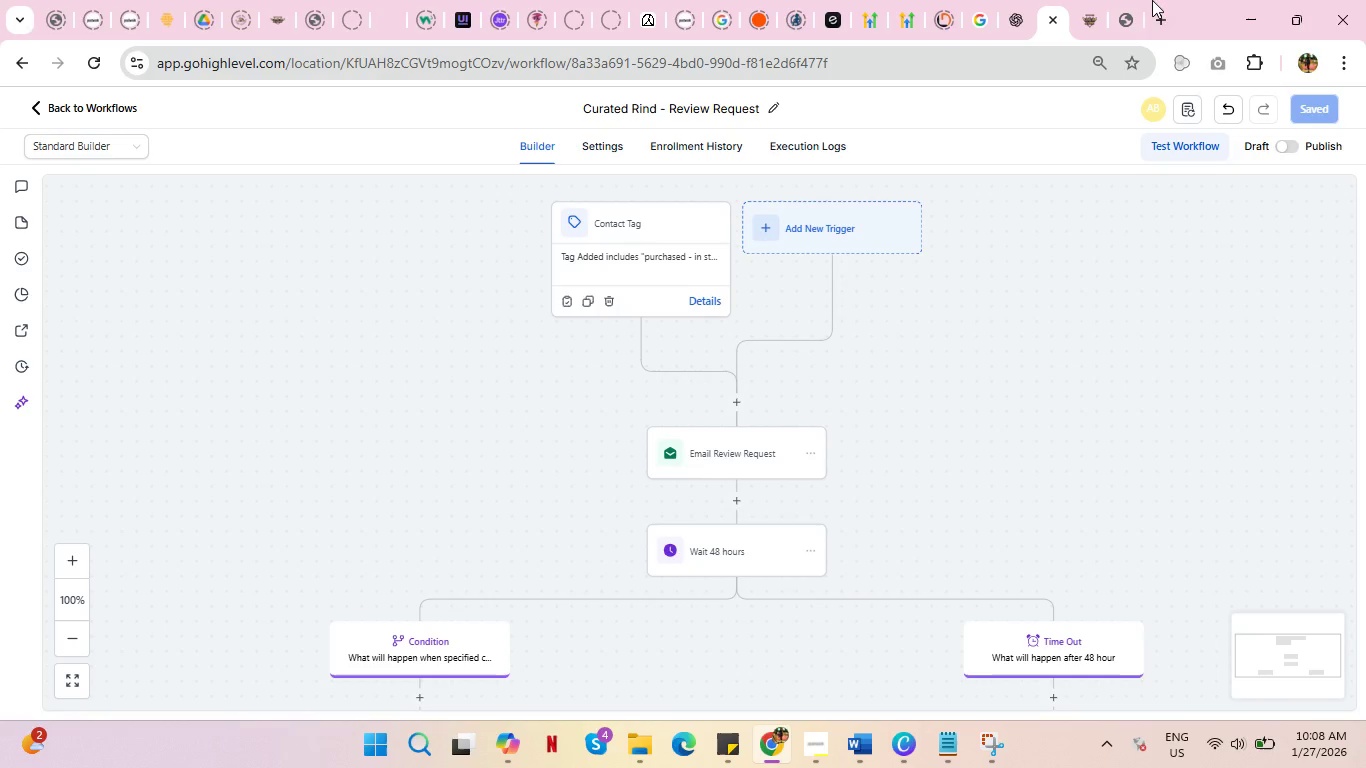 
left_click([1093, 2])
 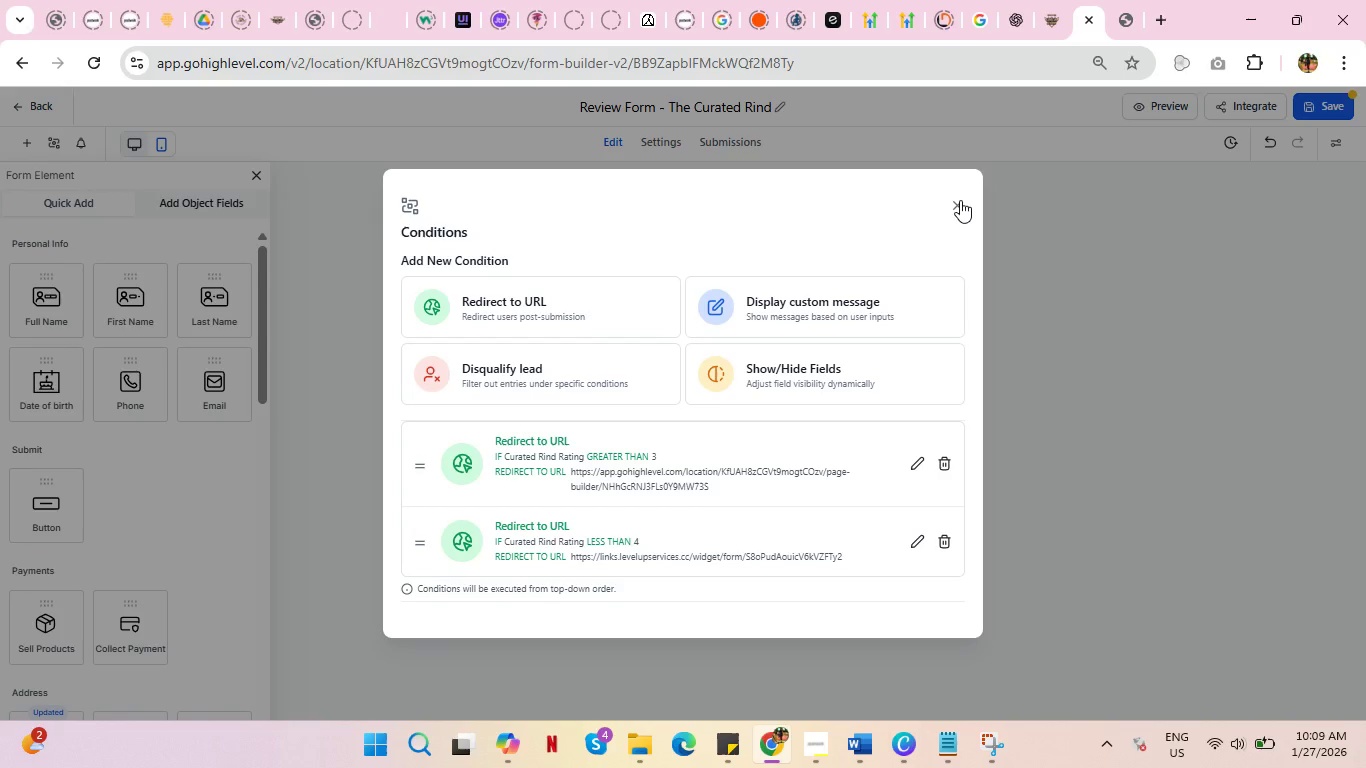 
left_click([960, 200])
 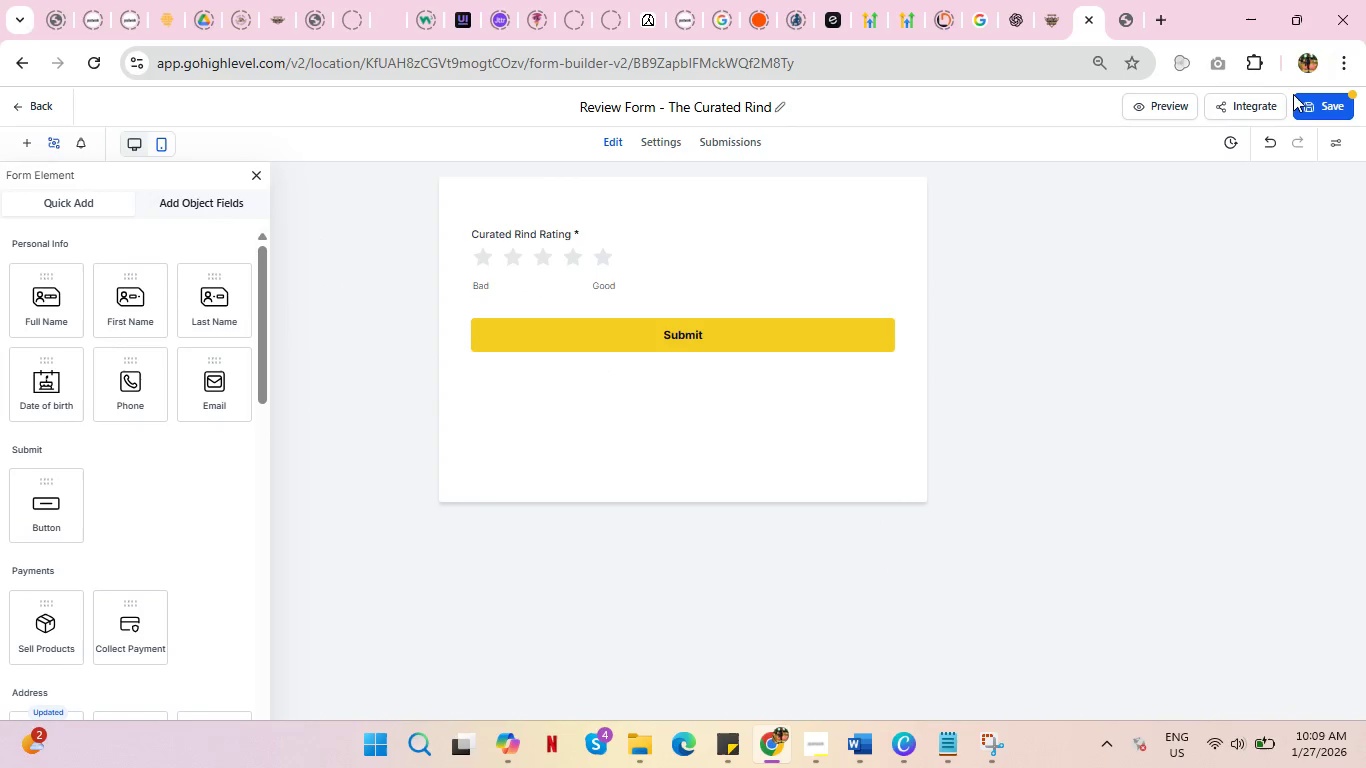 
left_click([1324, 101])
 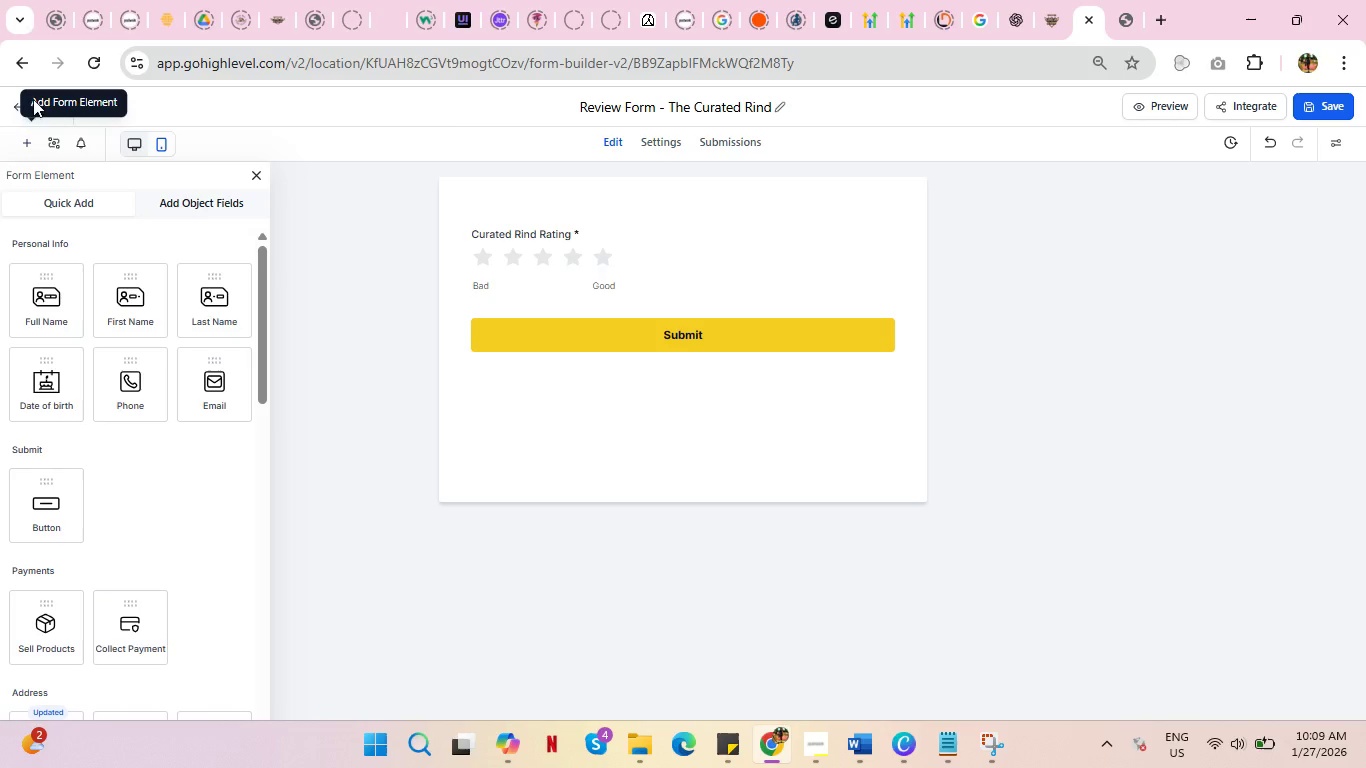 
left_click([29, 100])
 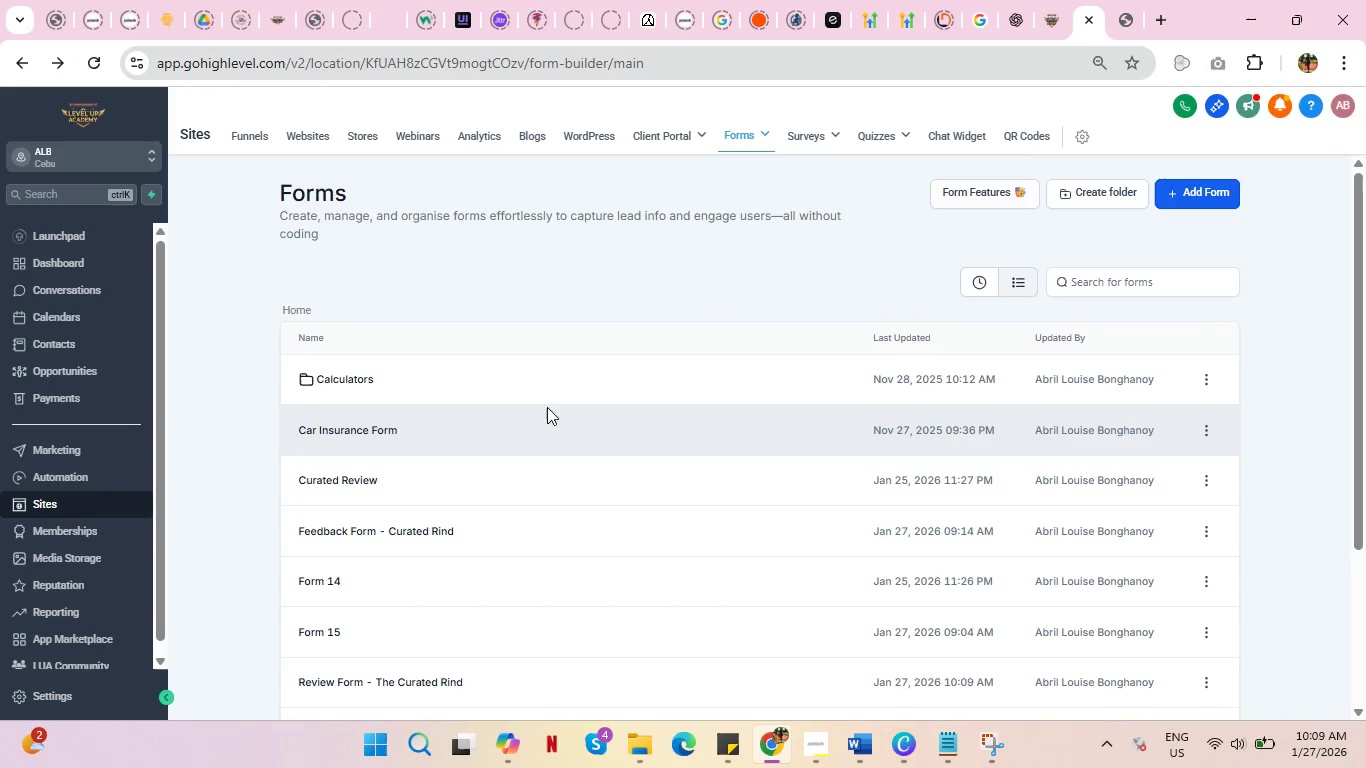 
scroll: coordinate [531, 522], scroll_direction: down, amount: 2.0
 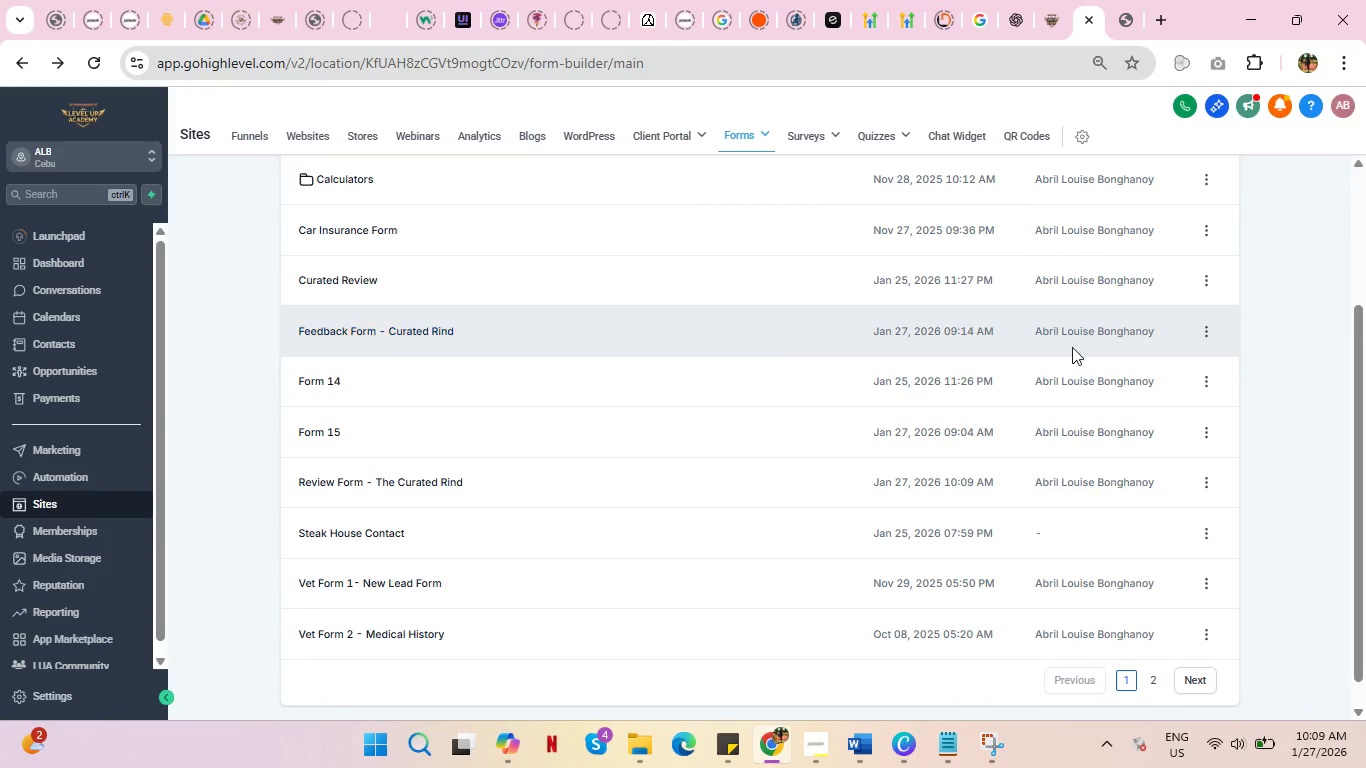 
left_click([1207, 334])
 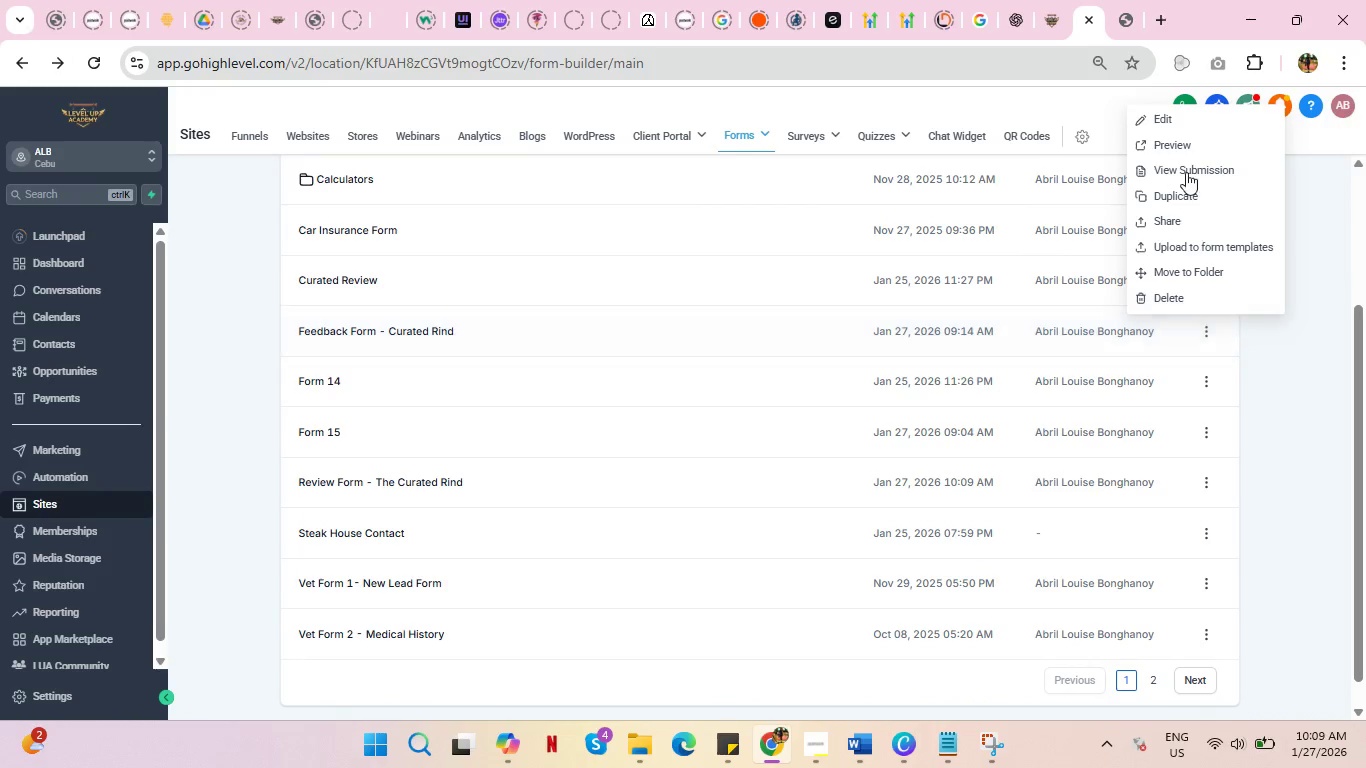 
left_click([1178, 137])
 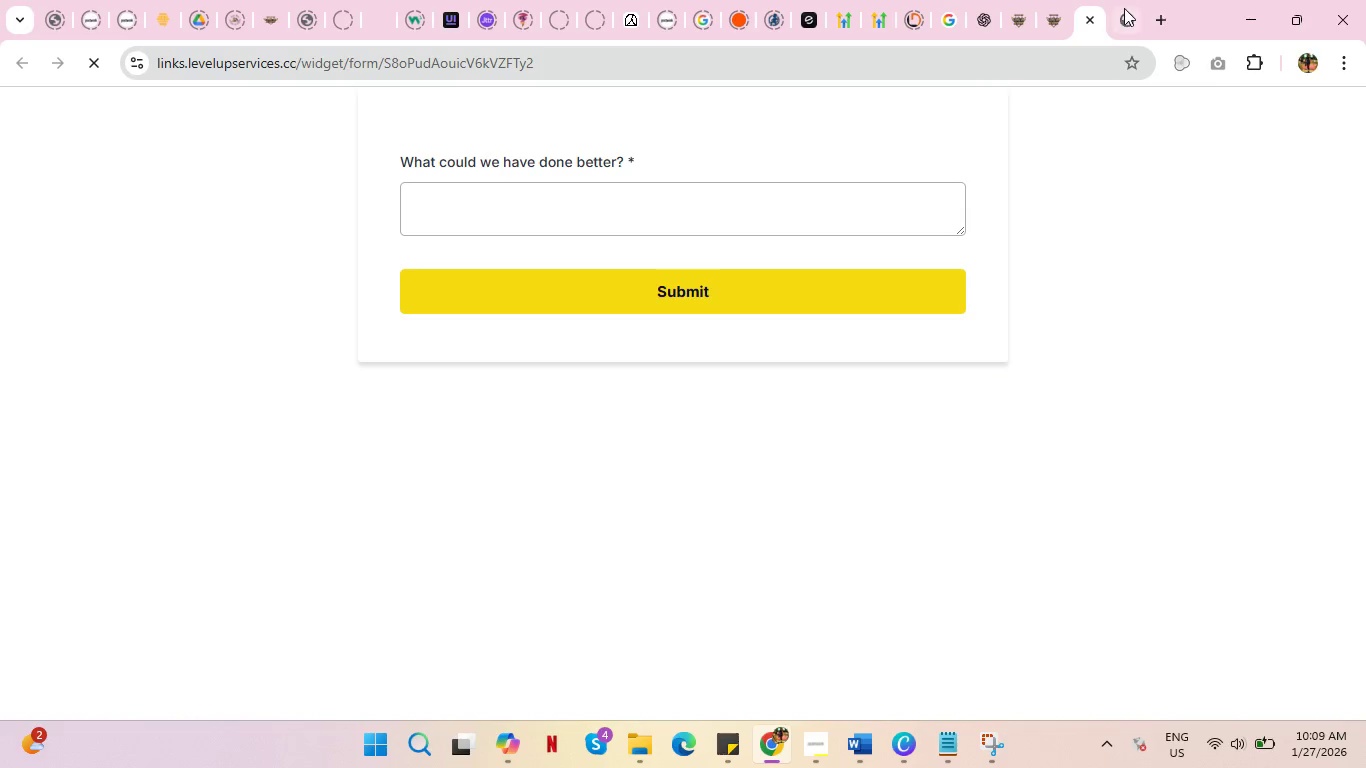 
left_click([1120, 1])
 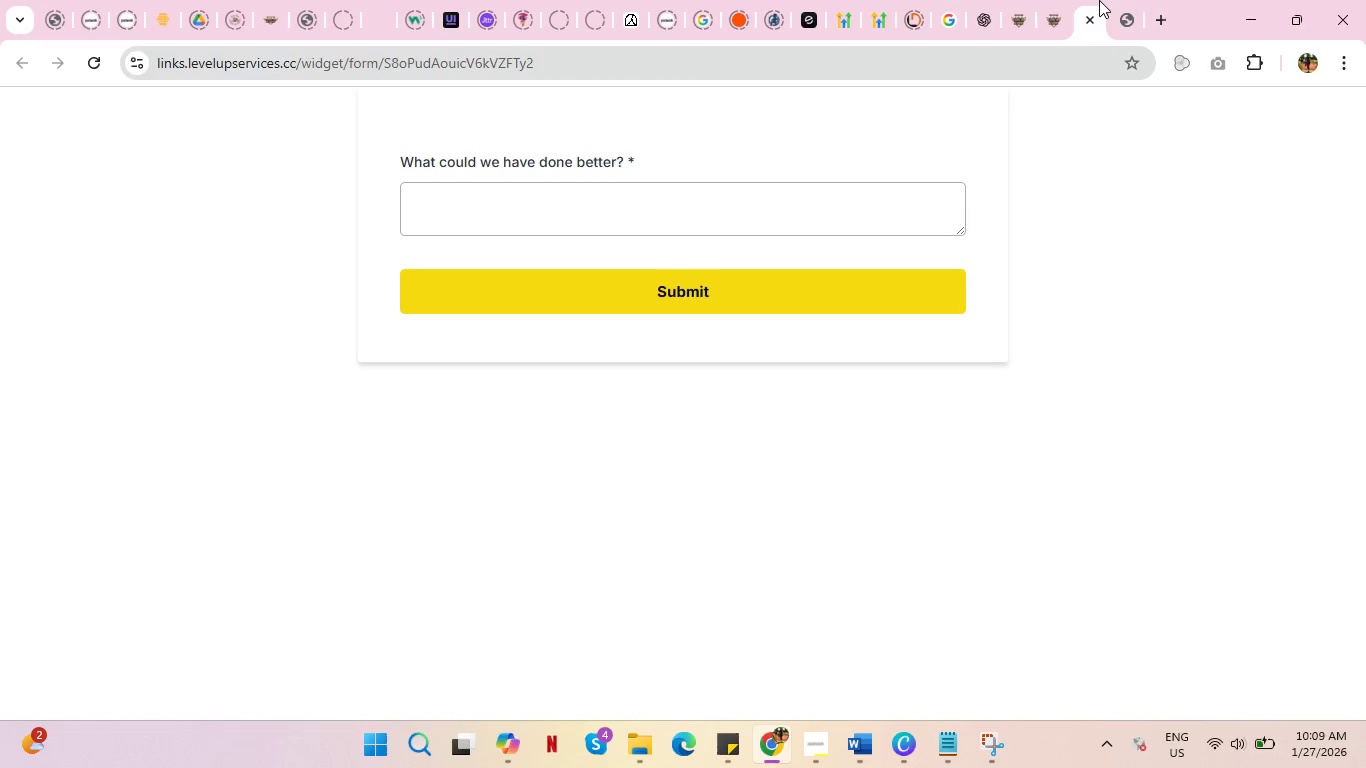 
double_click([1119, 3])
 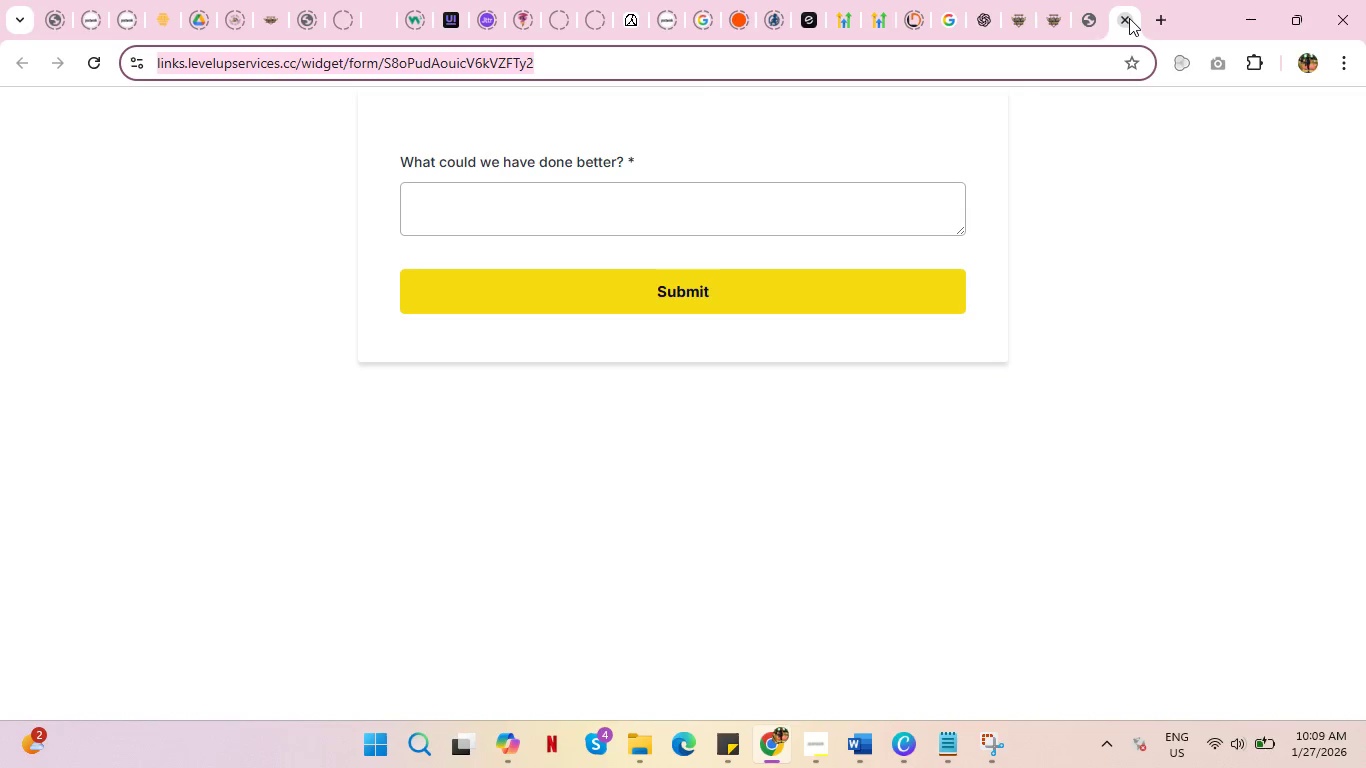 
triple_click([1129, 18])
 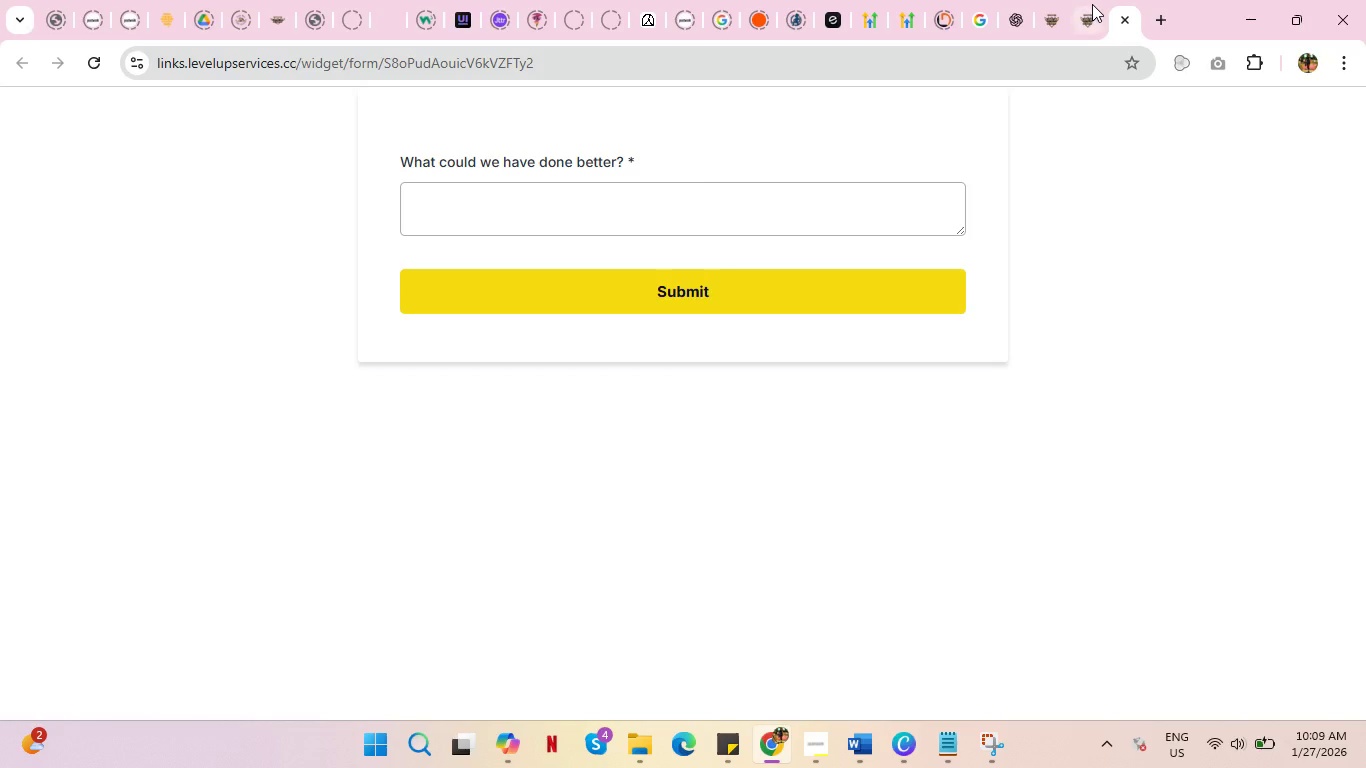 
left_click([1091, 3])
 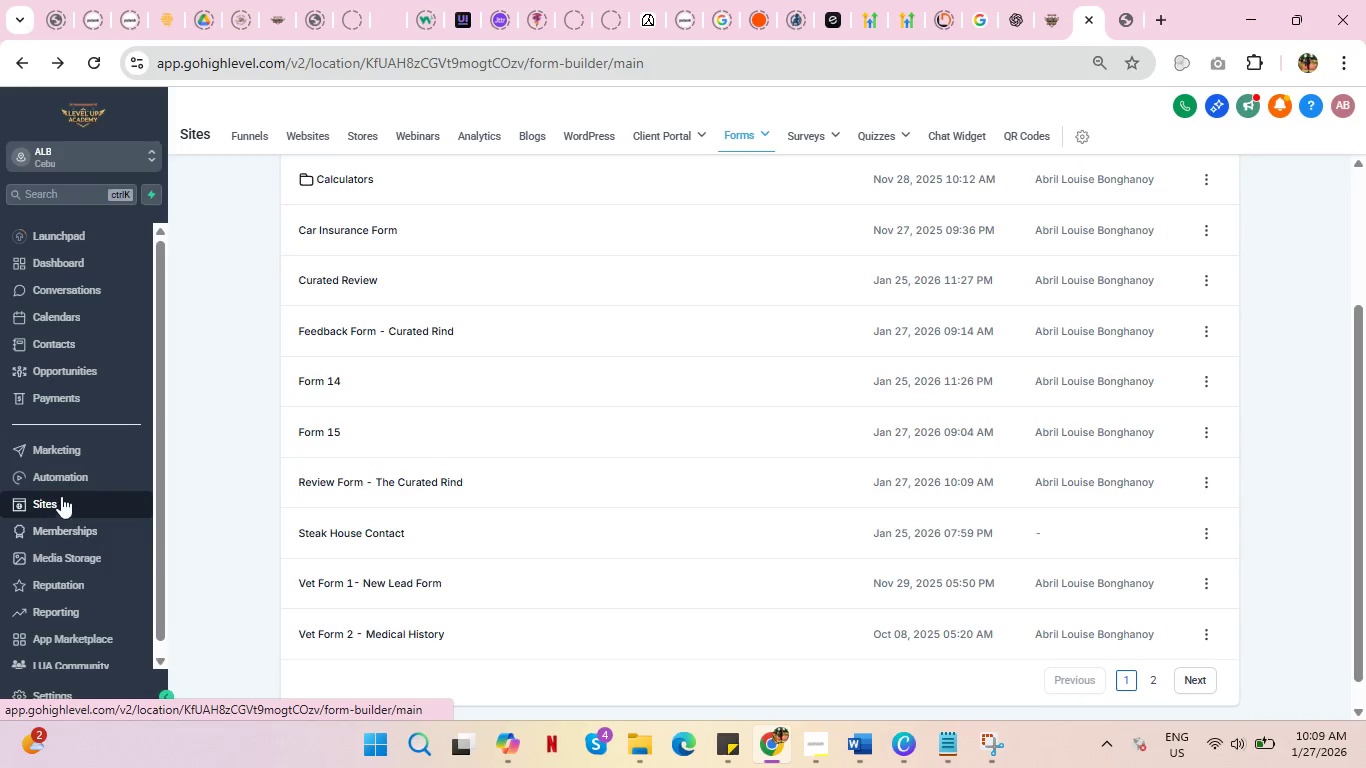 
wait(6.56)
 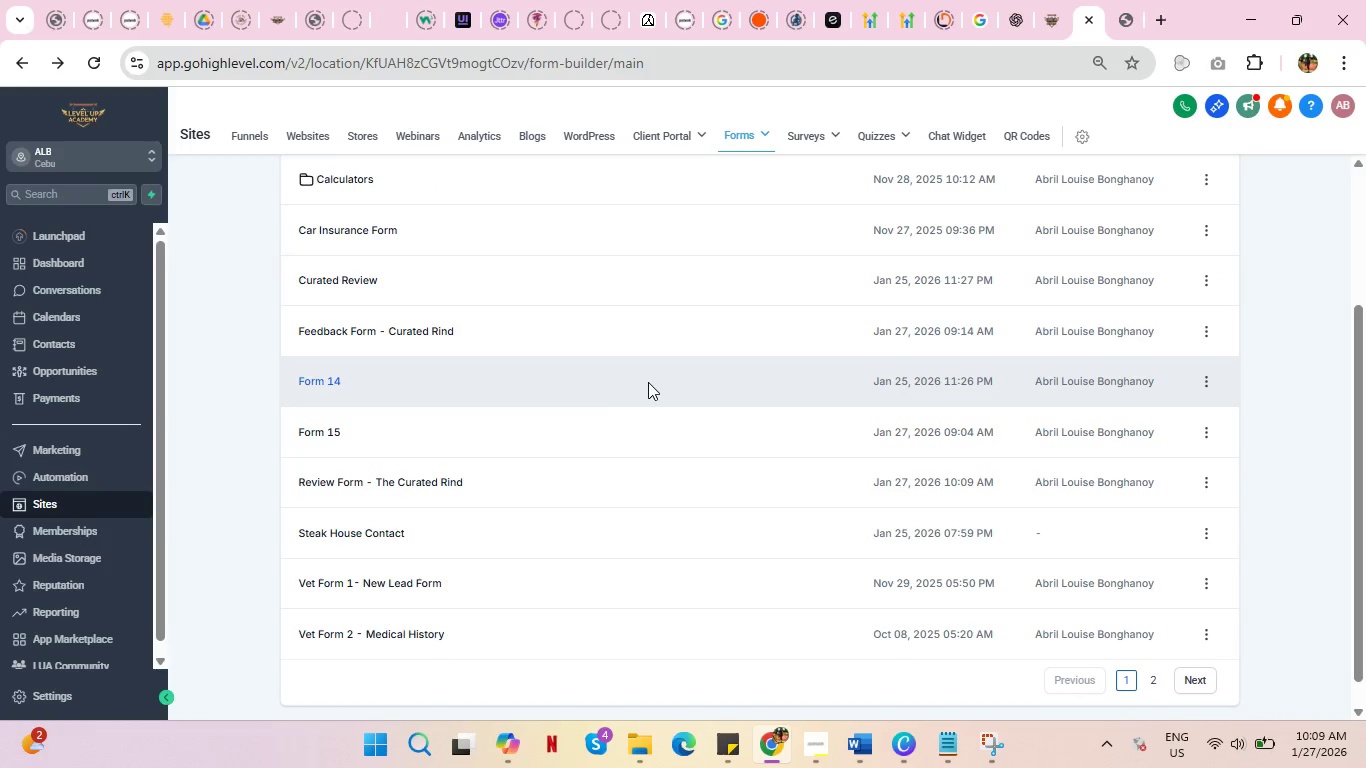 
right_click([238, 132])
 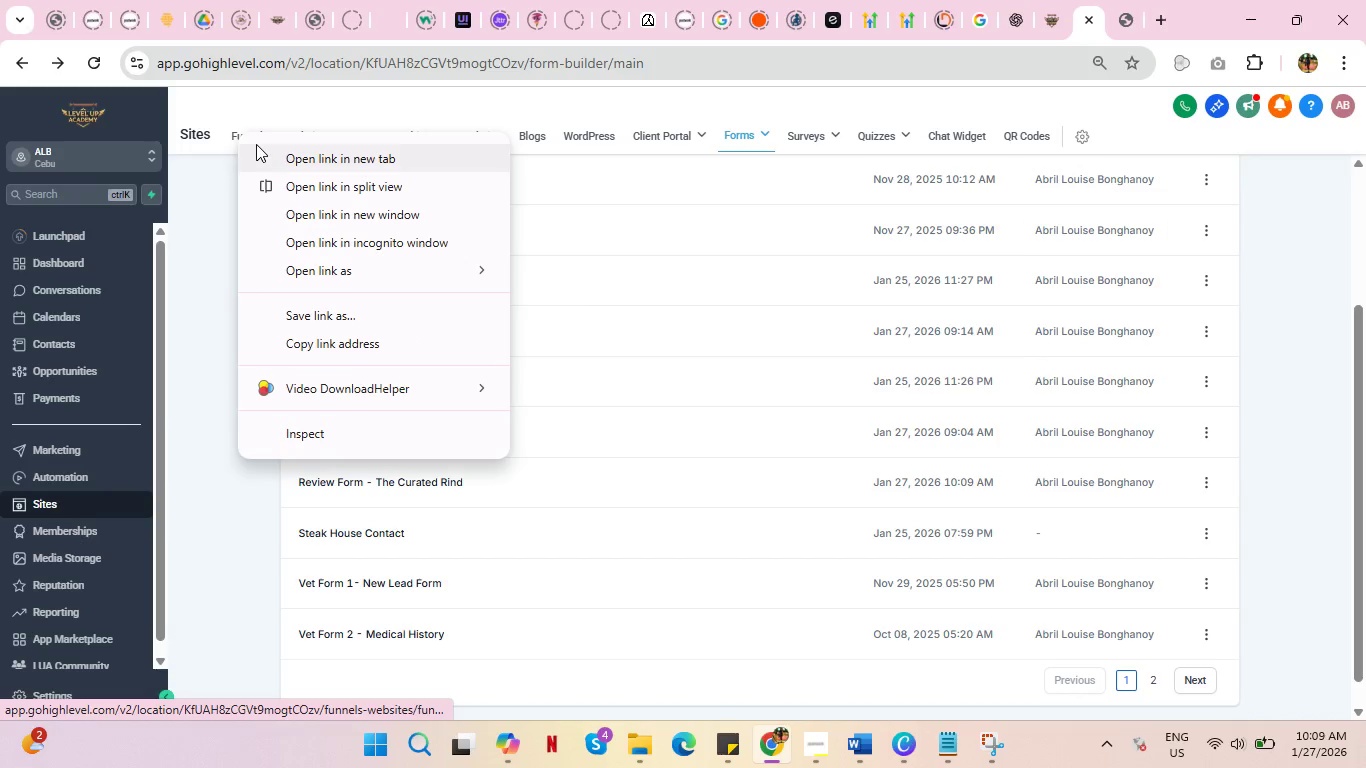 
left_click([258, 145])
 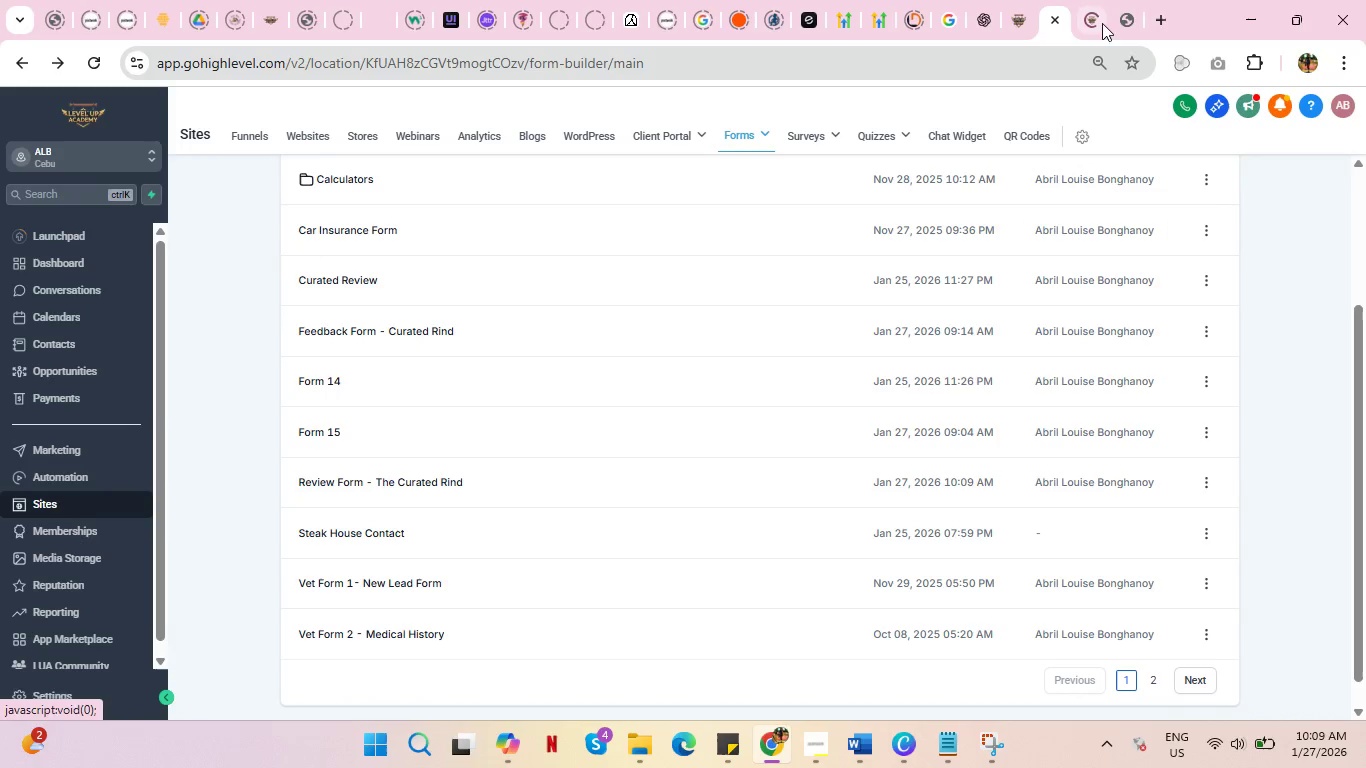 
left_click([1094, 8])
 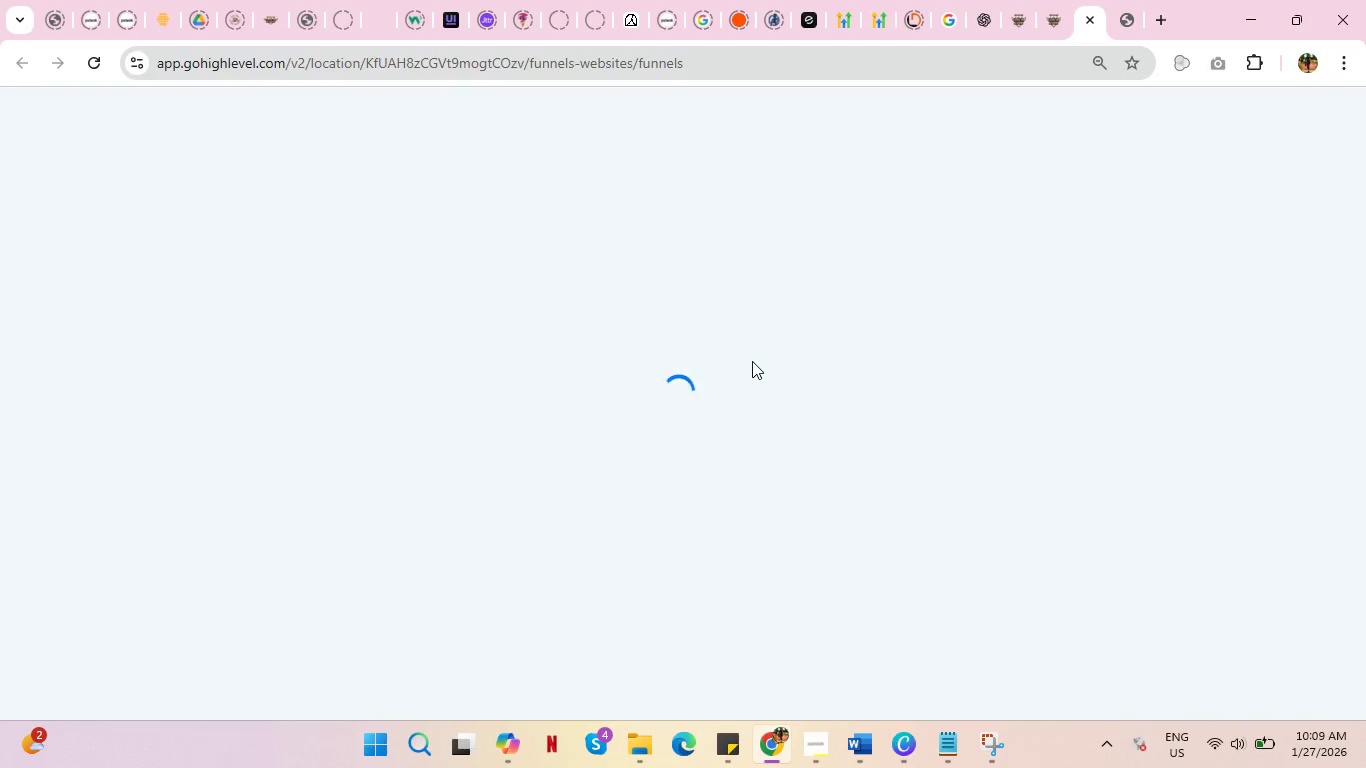 
wait(8.88)
 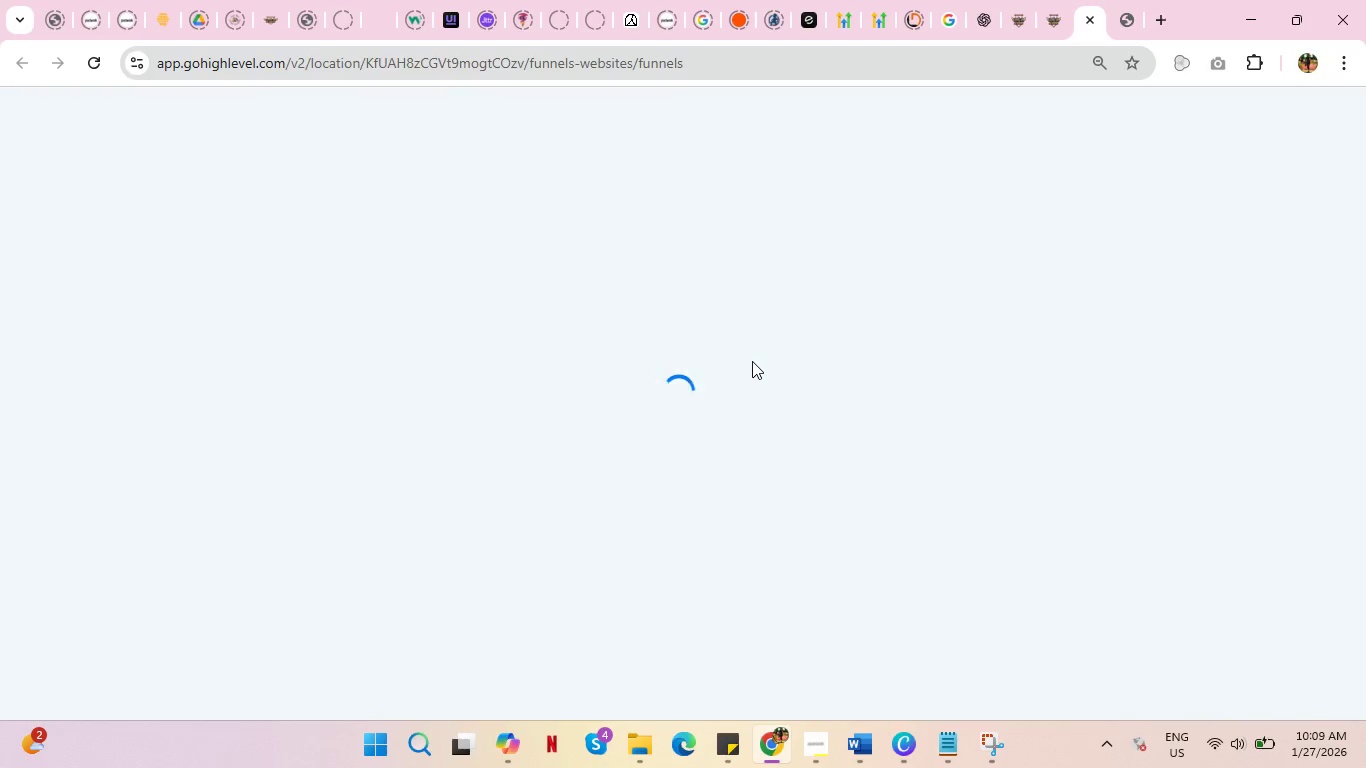 
scroll: coordinate [487, 548], scroll_direction: down, amount: 4.0
 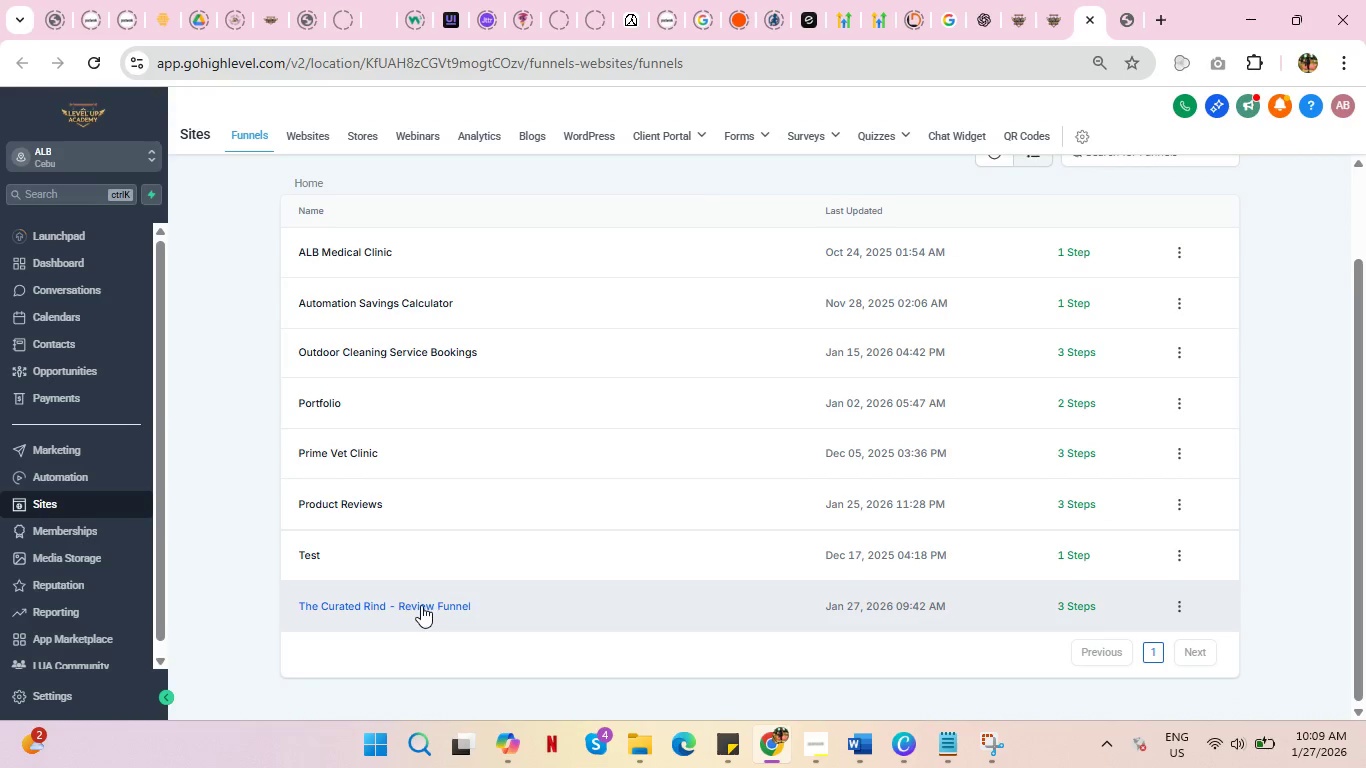 
left_click([422, 604])
 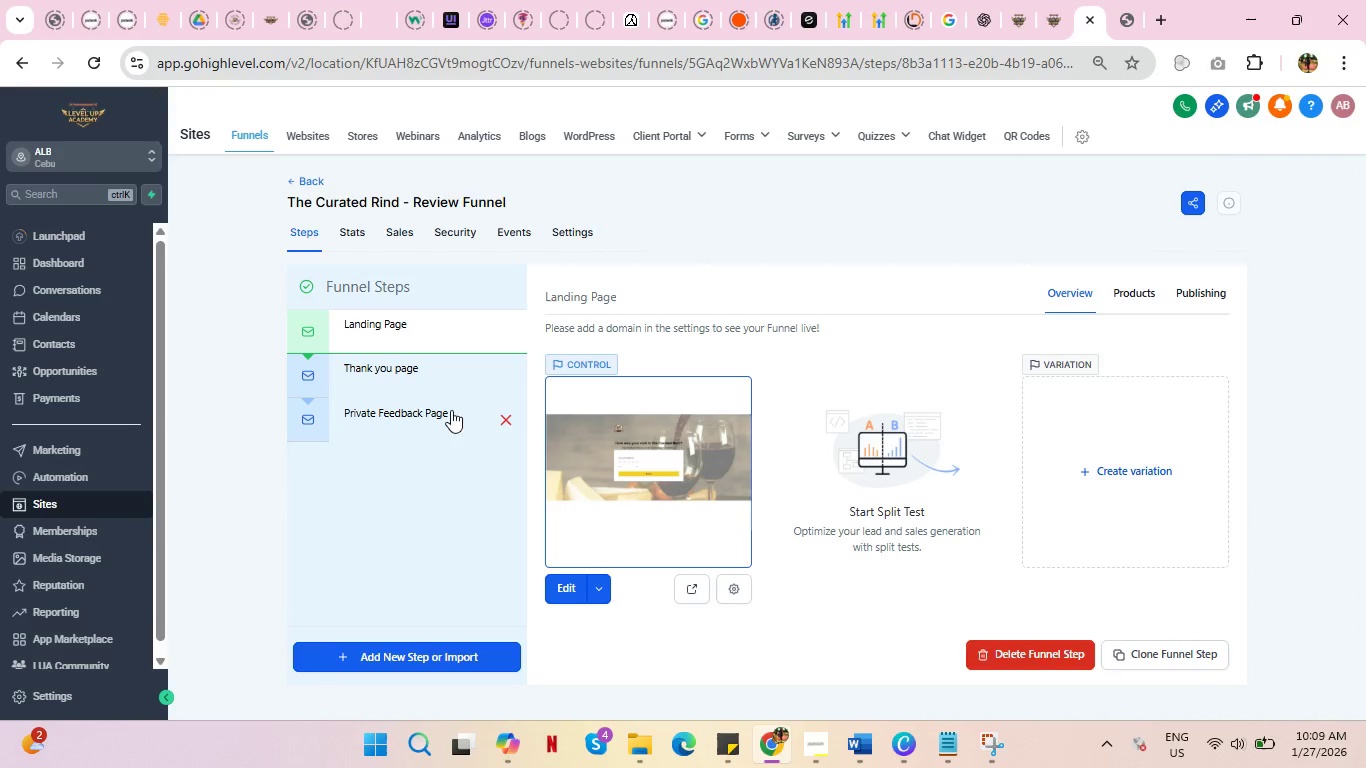 
left_click([383, 366])
 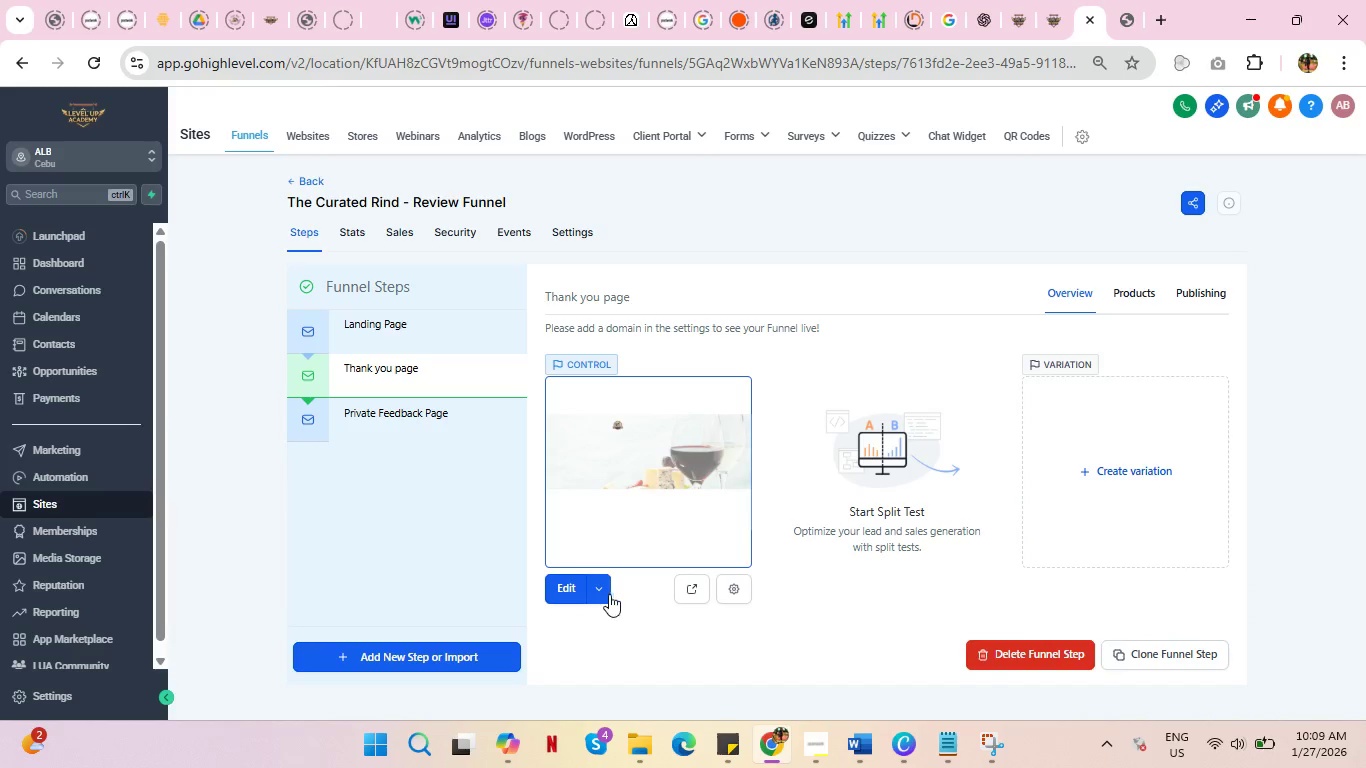 
left_click([692, 584])
 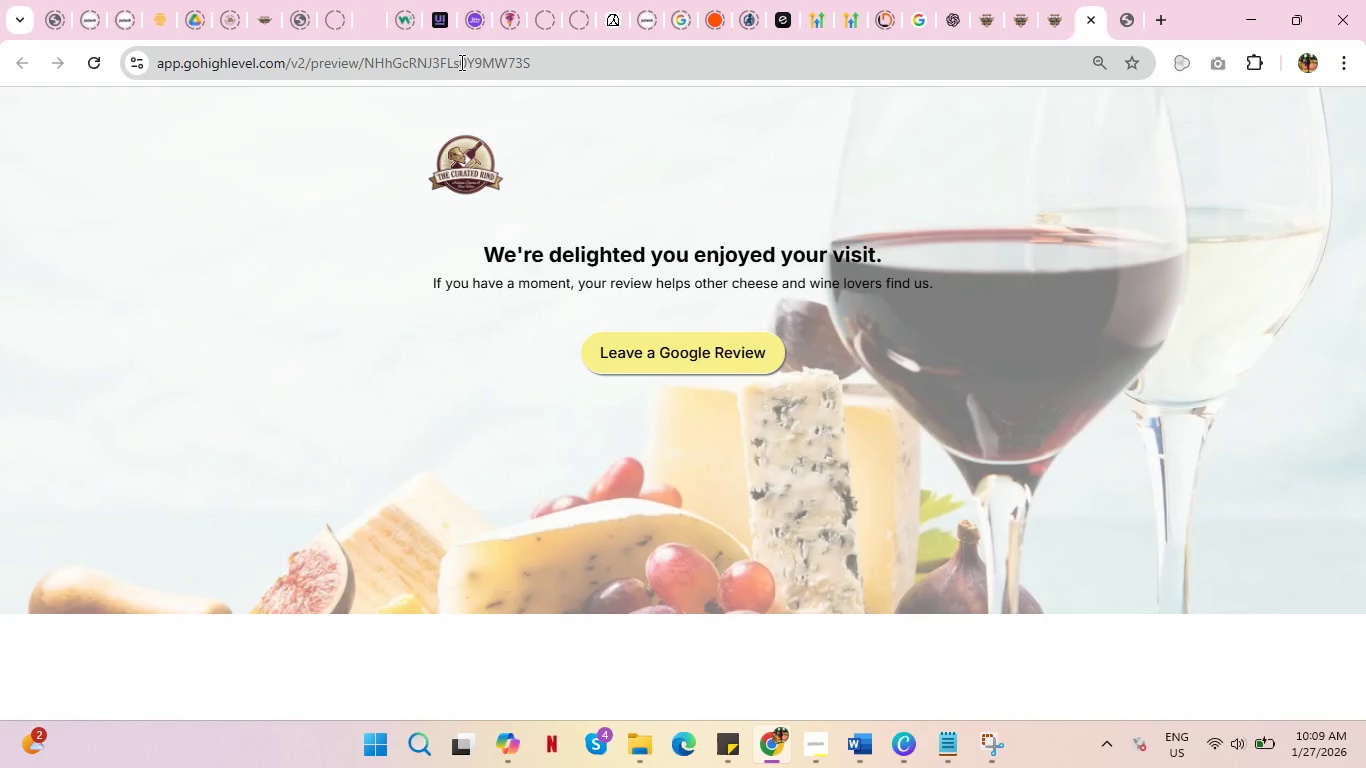 
wait(5.97)
 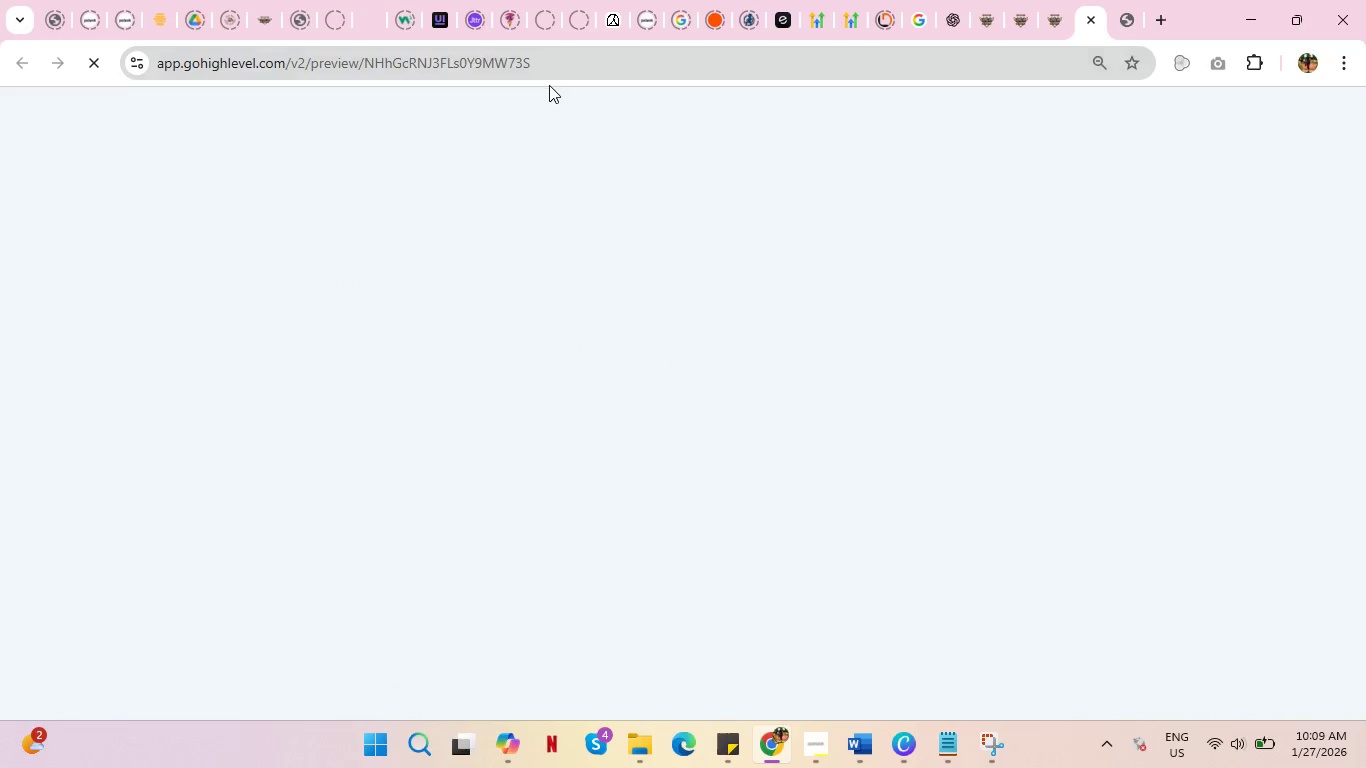 
left_click([1037, 11])
 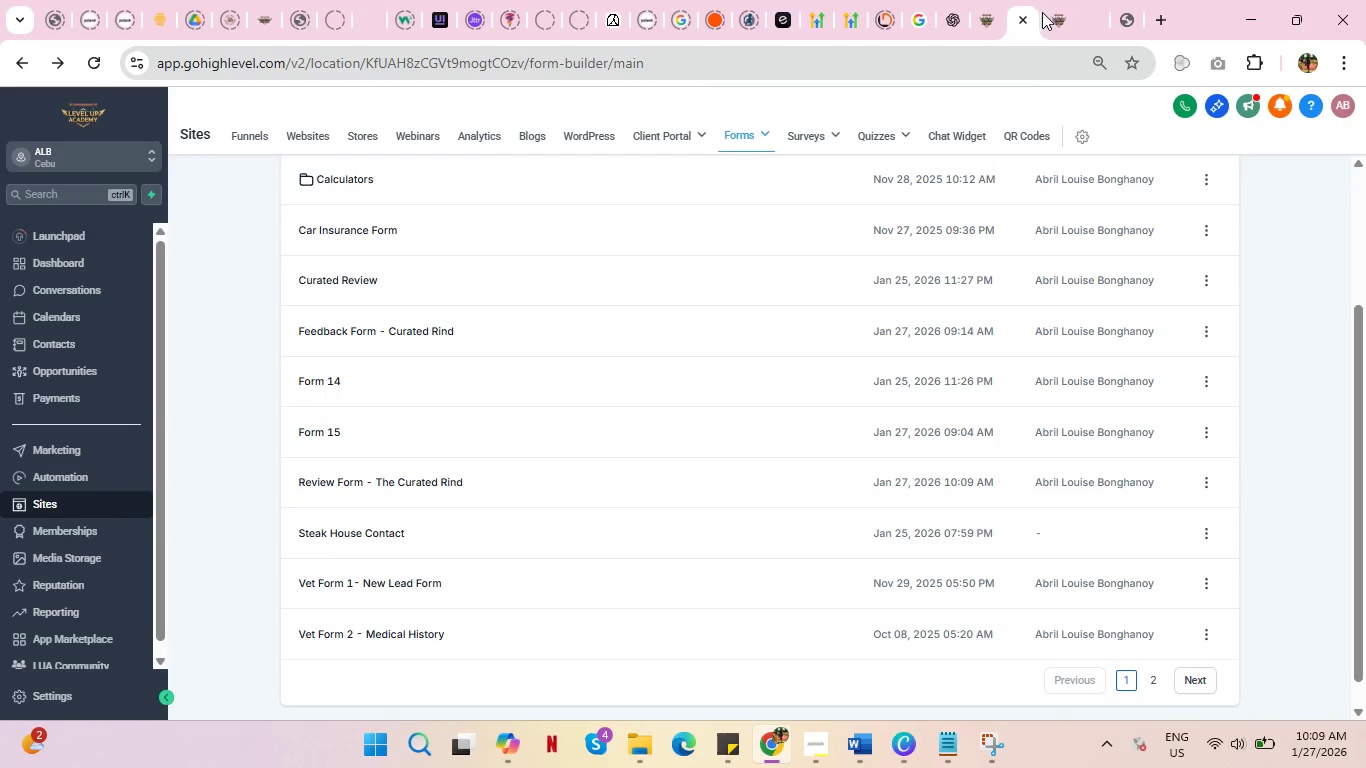 
double_click([1046, 13])
 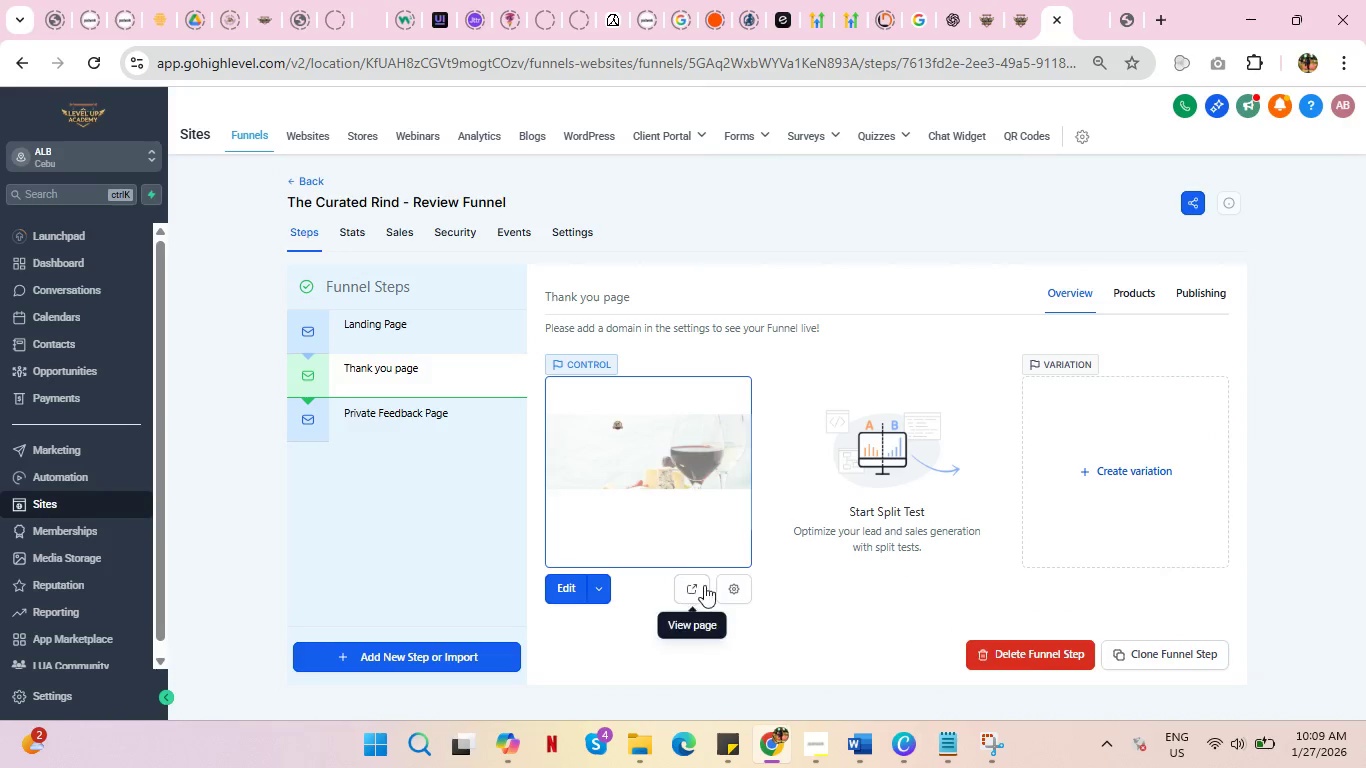 
left_click([733, 588])
 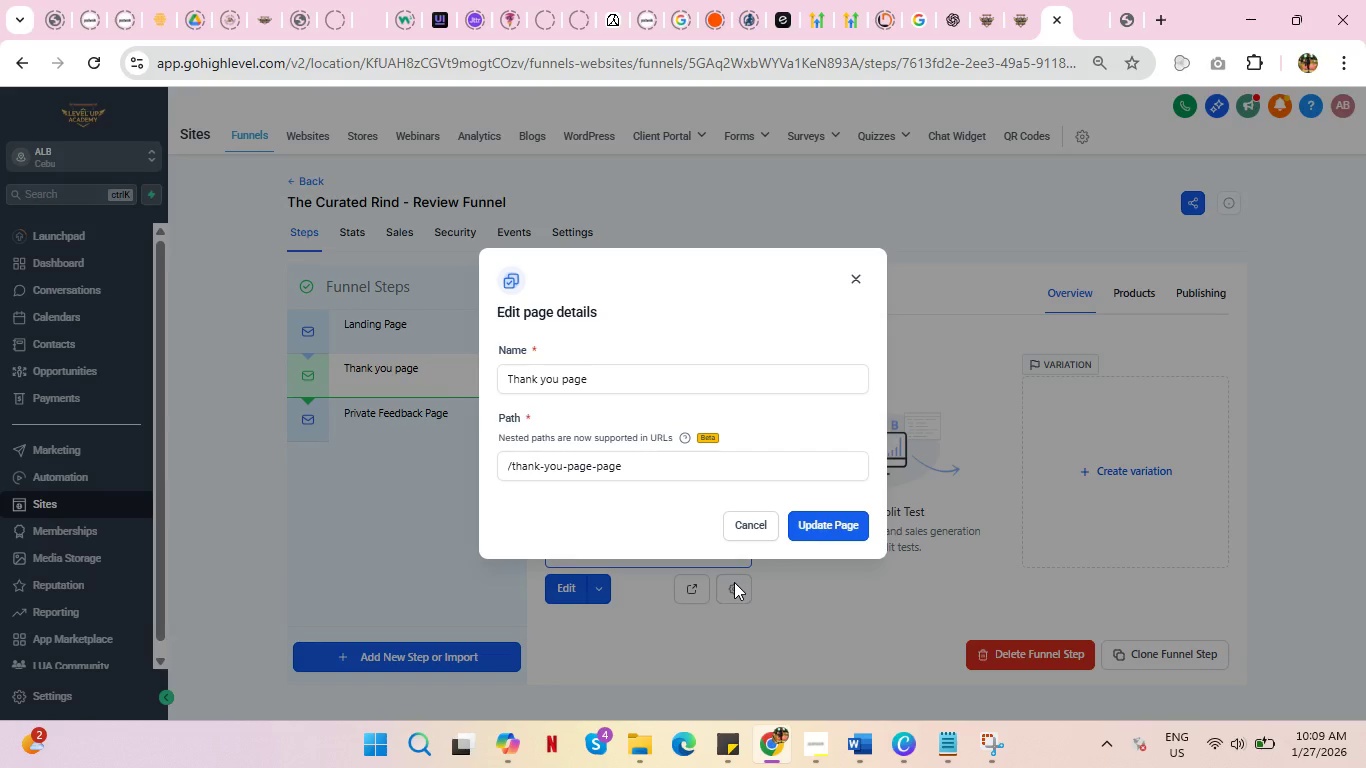 
wait(7.17)
 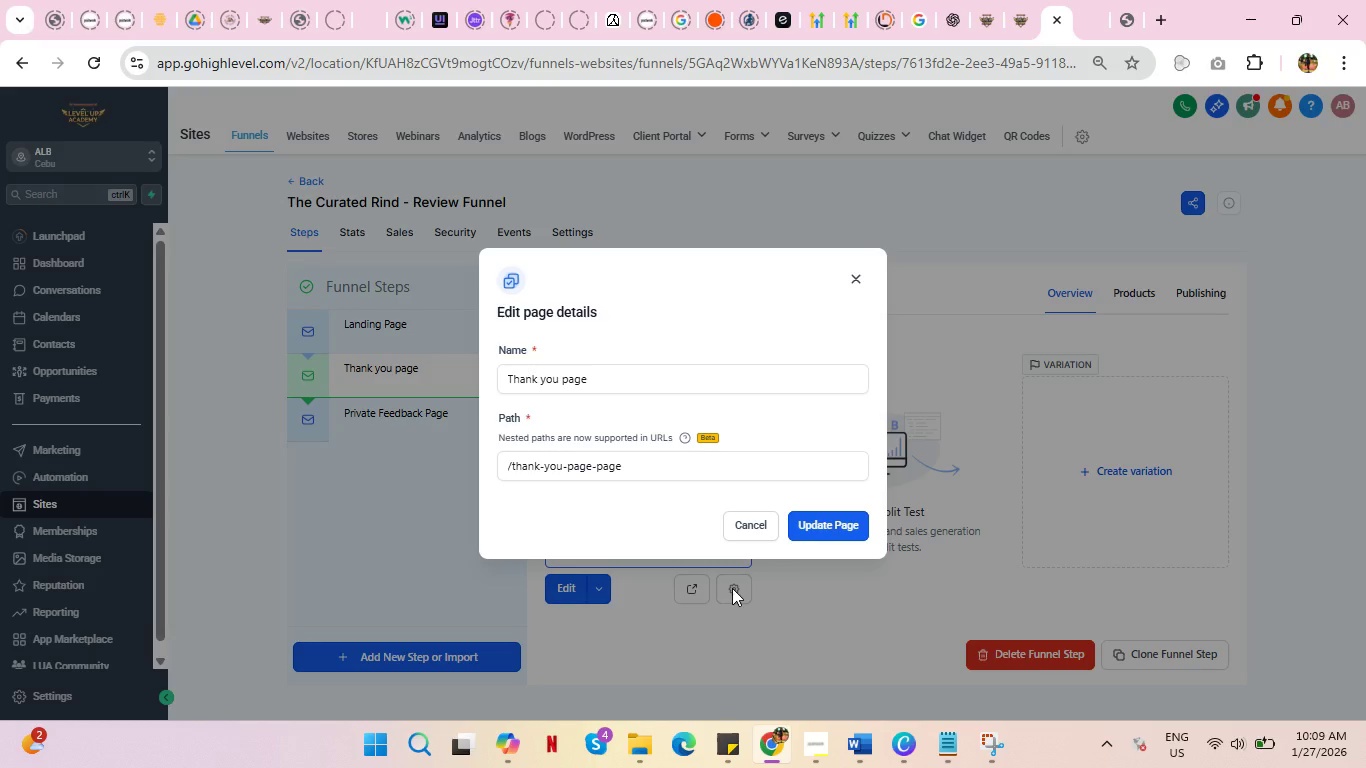 
double_click([563, 464])
 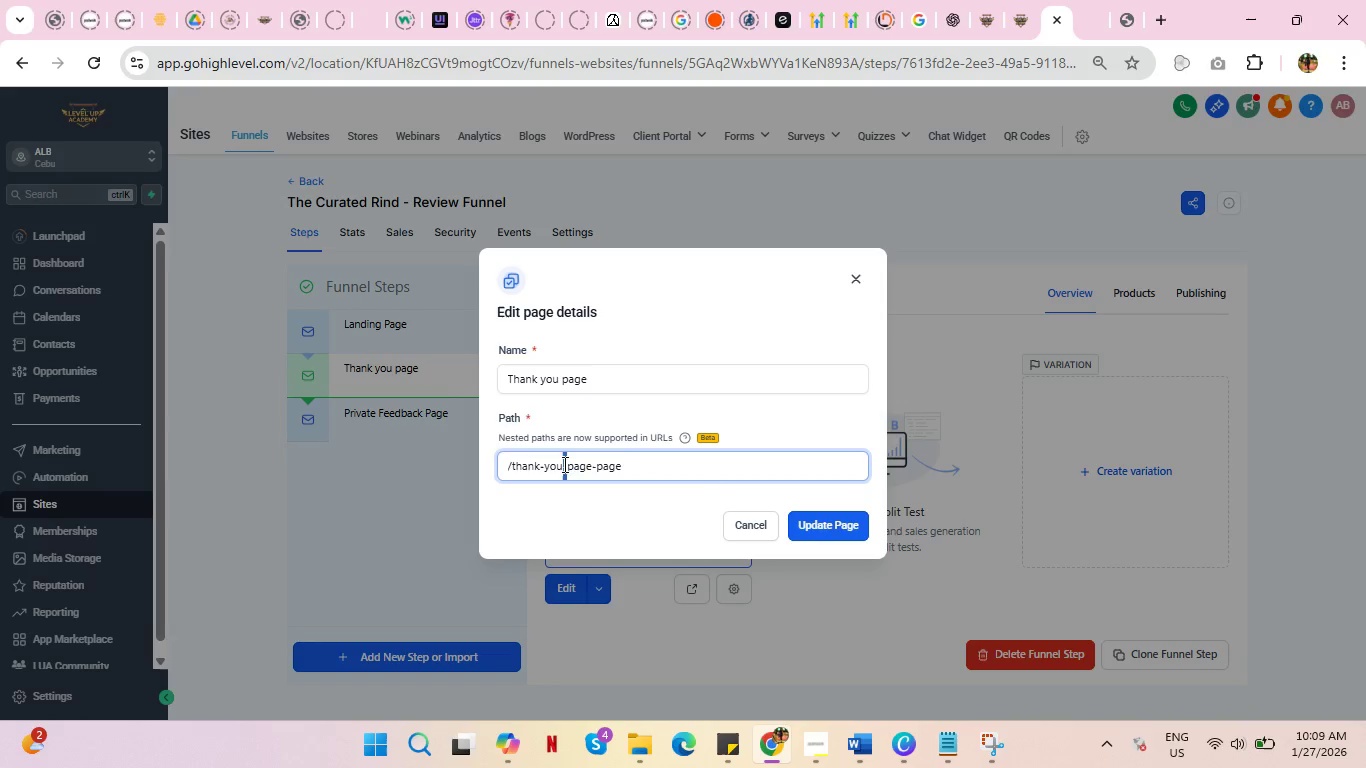 
triple_click([563, 464])
 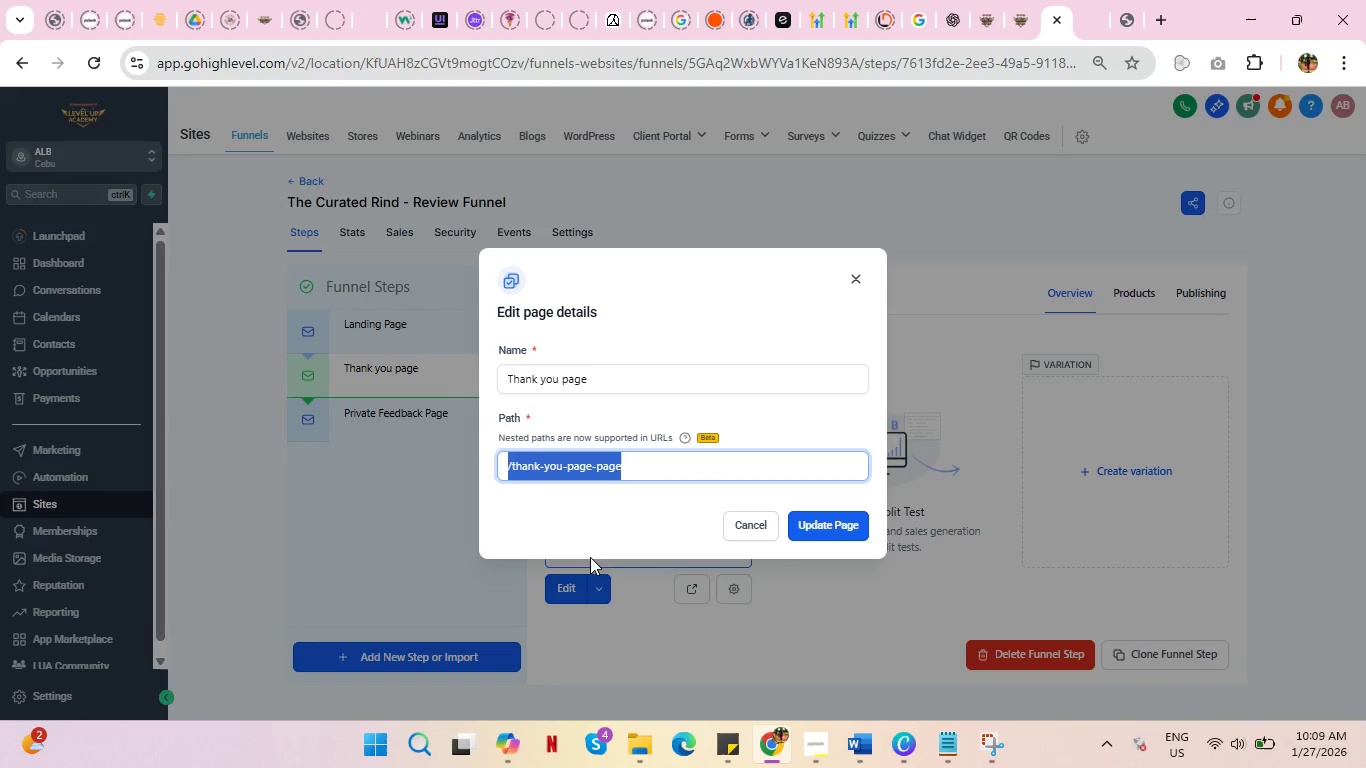 
key(Control+C)
 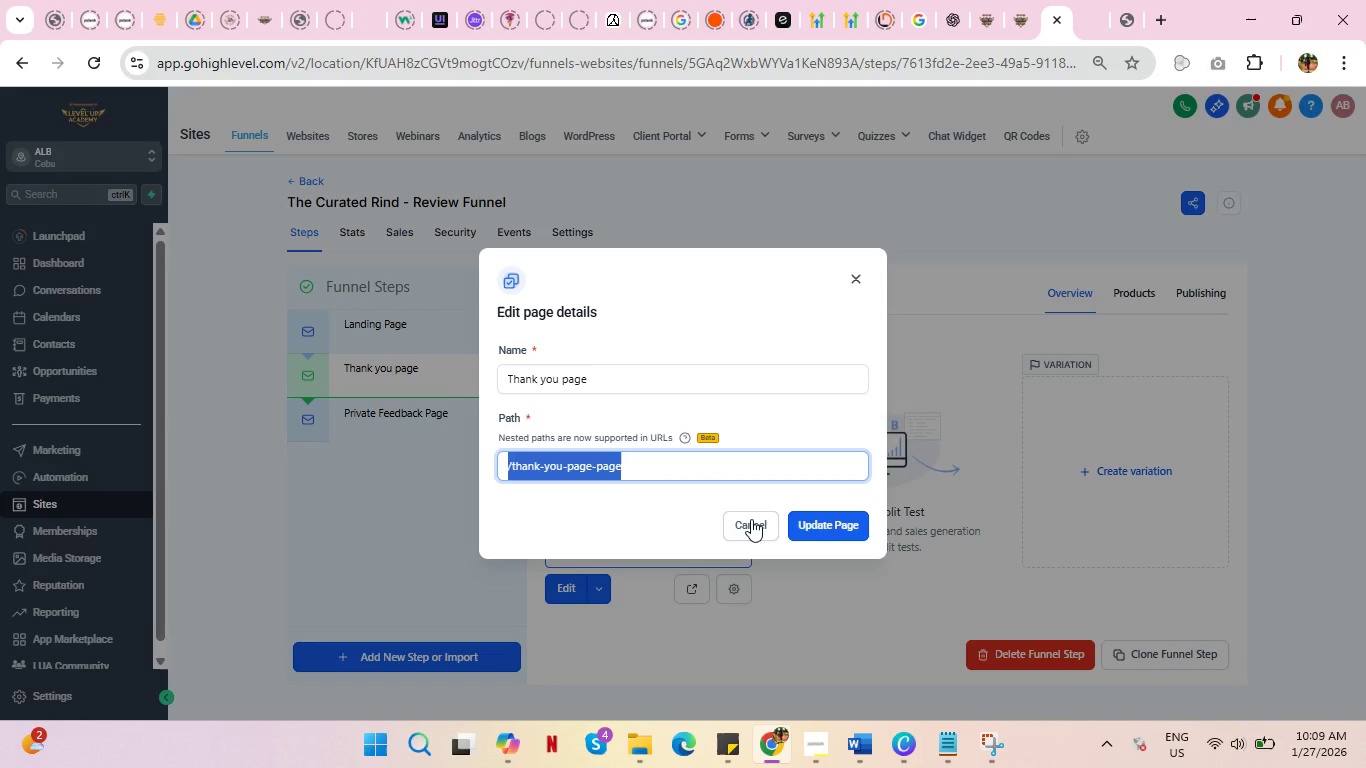 
left_click([751, 519])
 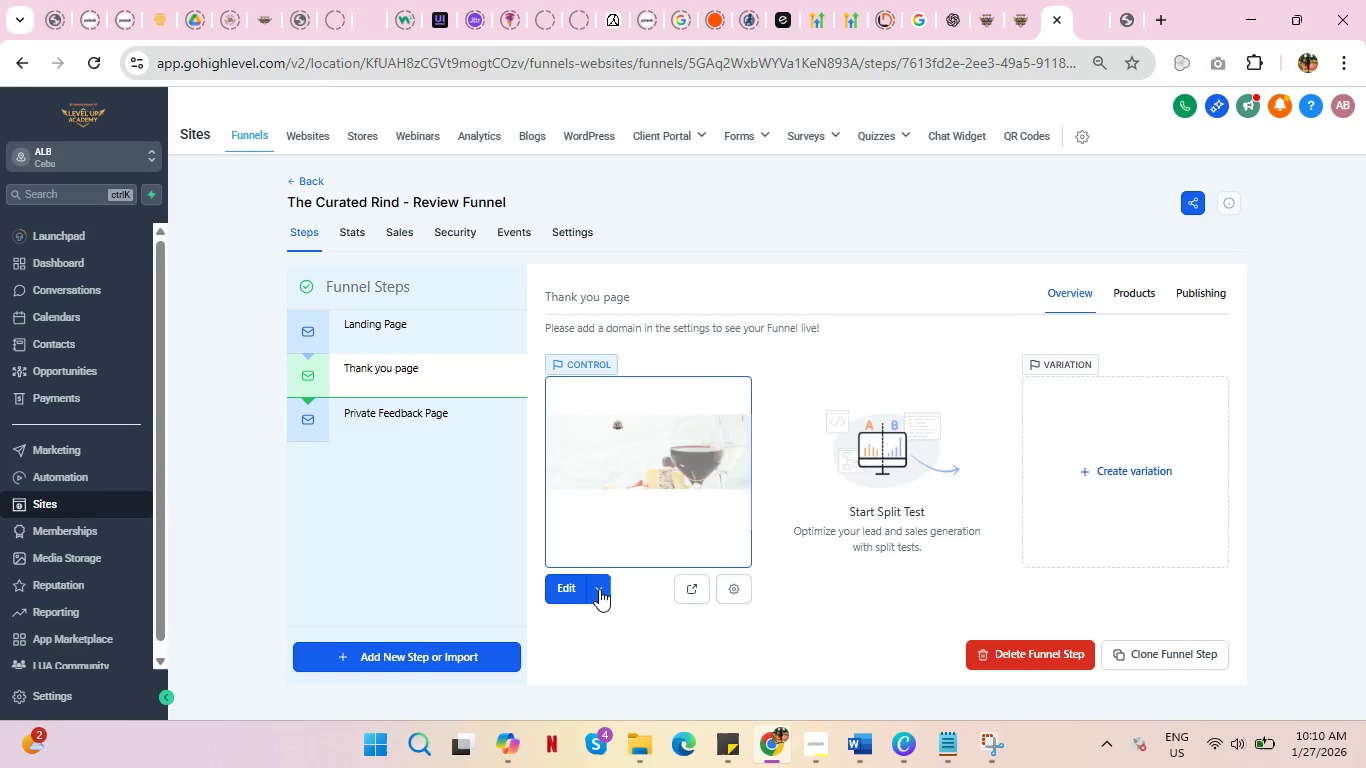 
left_click([1078, 8])
 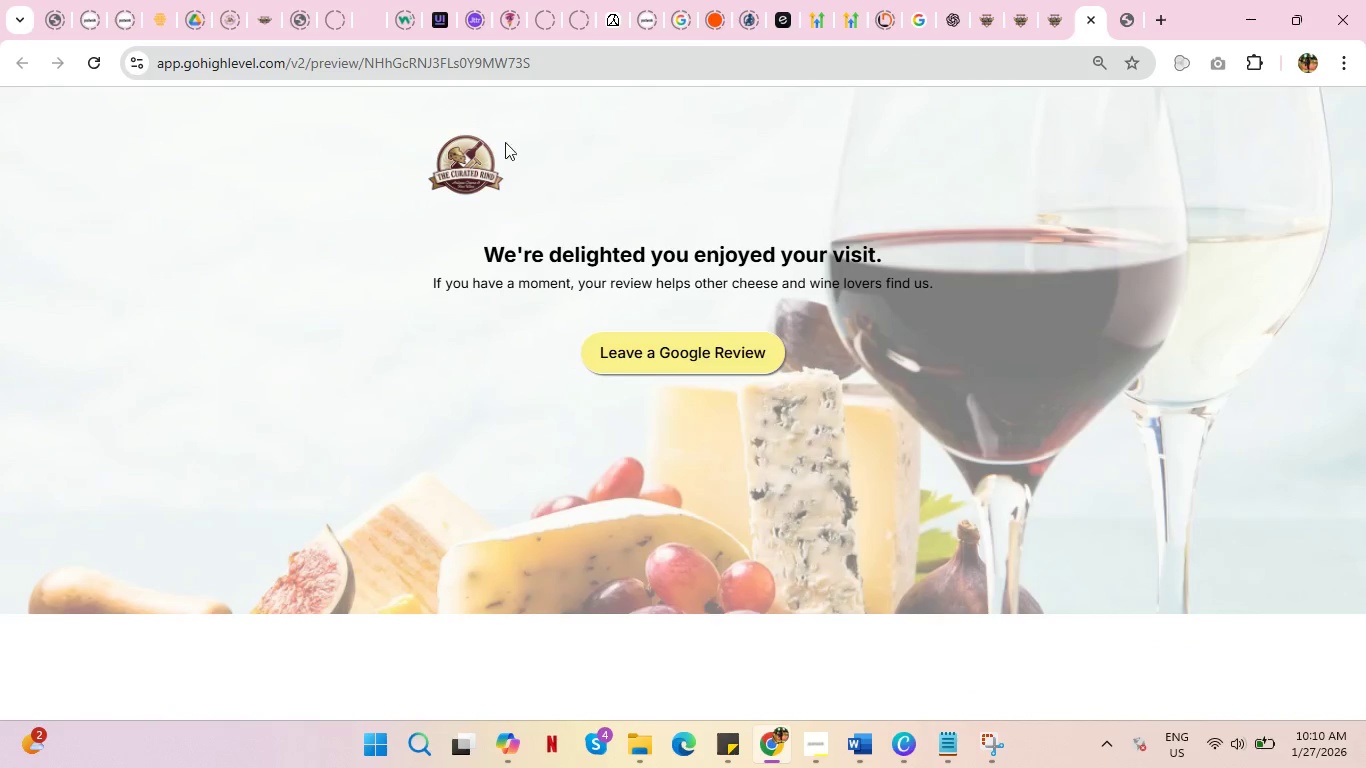 
left_click([496, 65])
 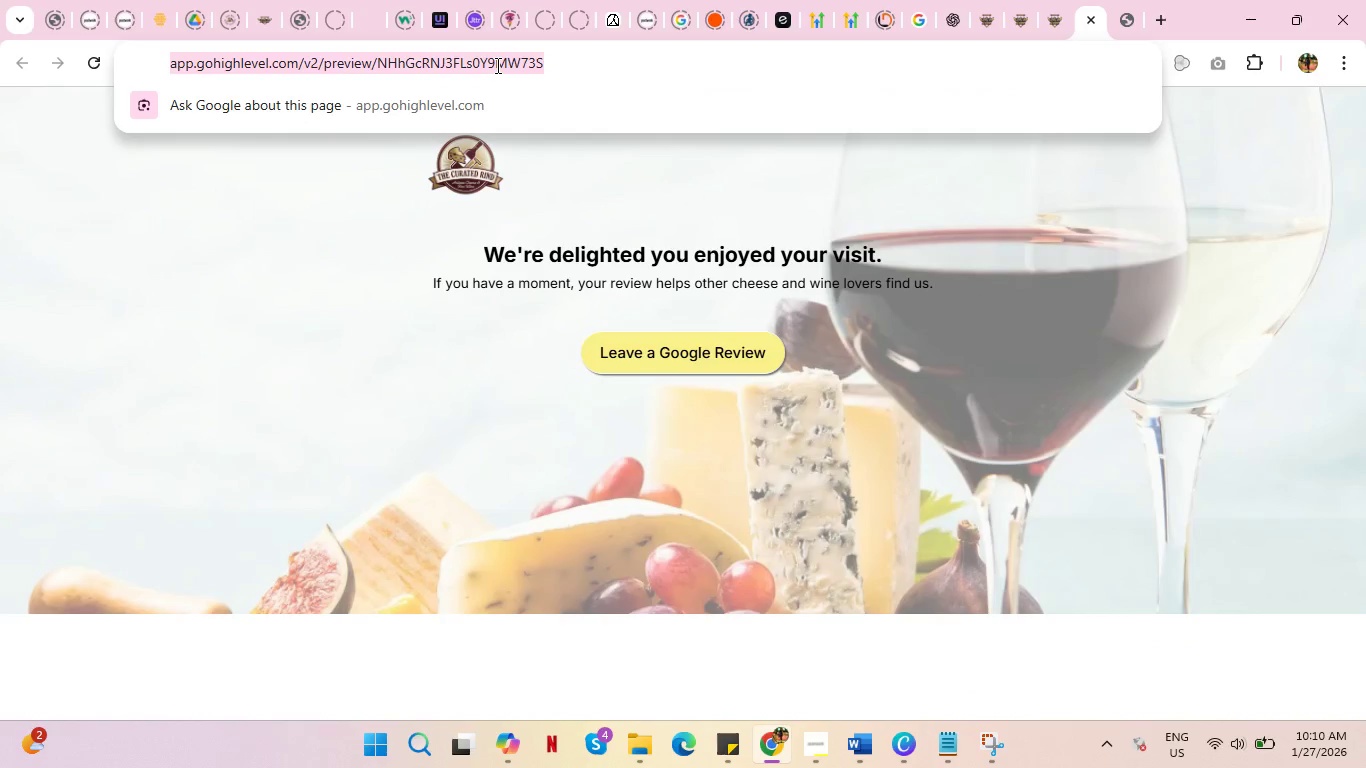 
key(Control+C)
 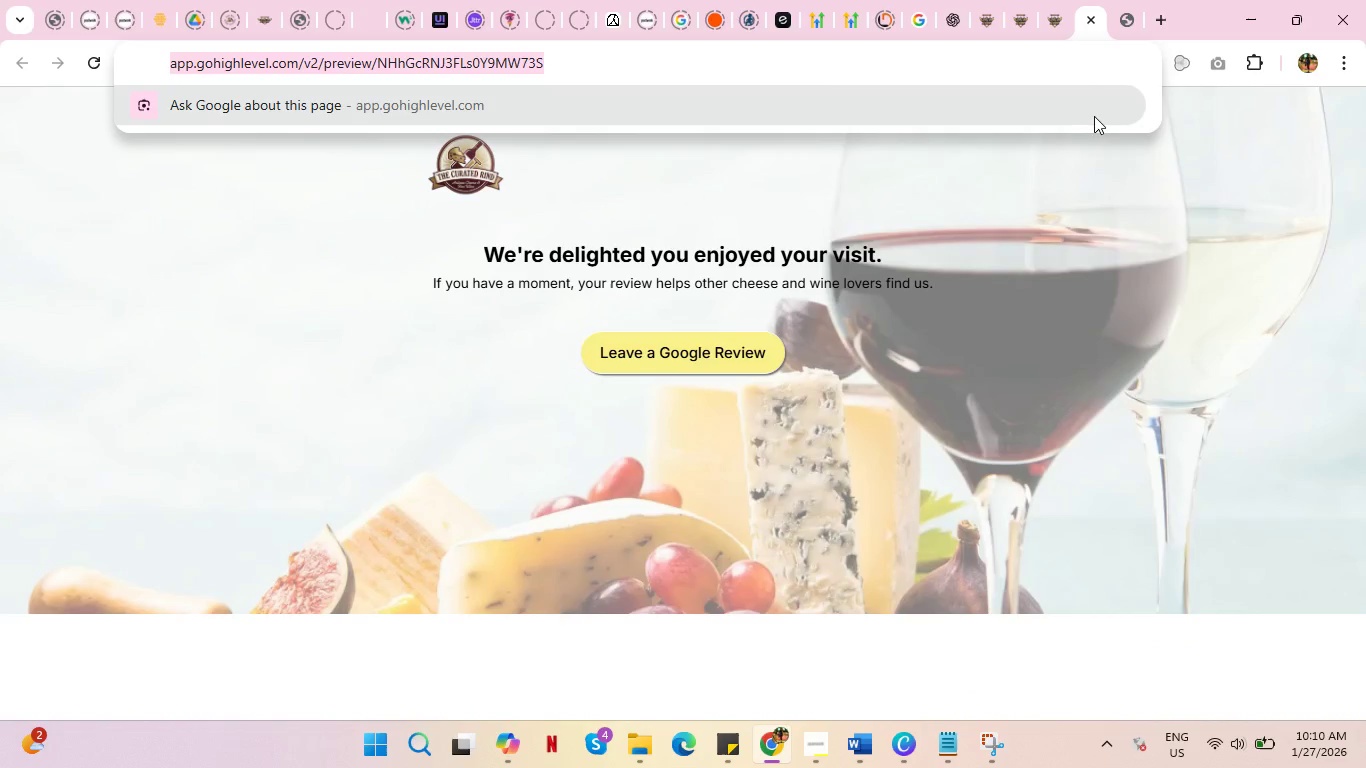 
key(Control+C)
 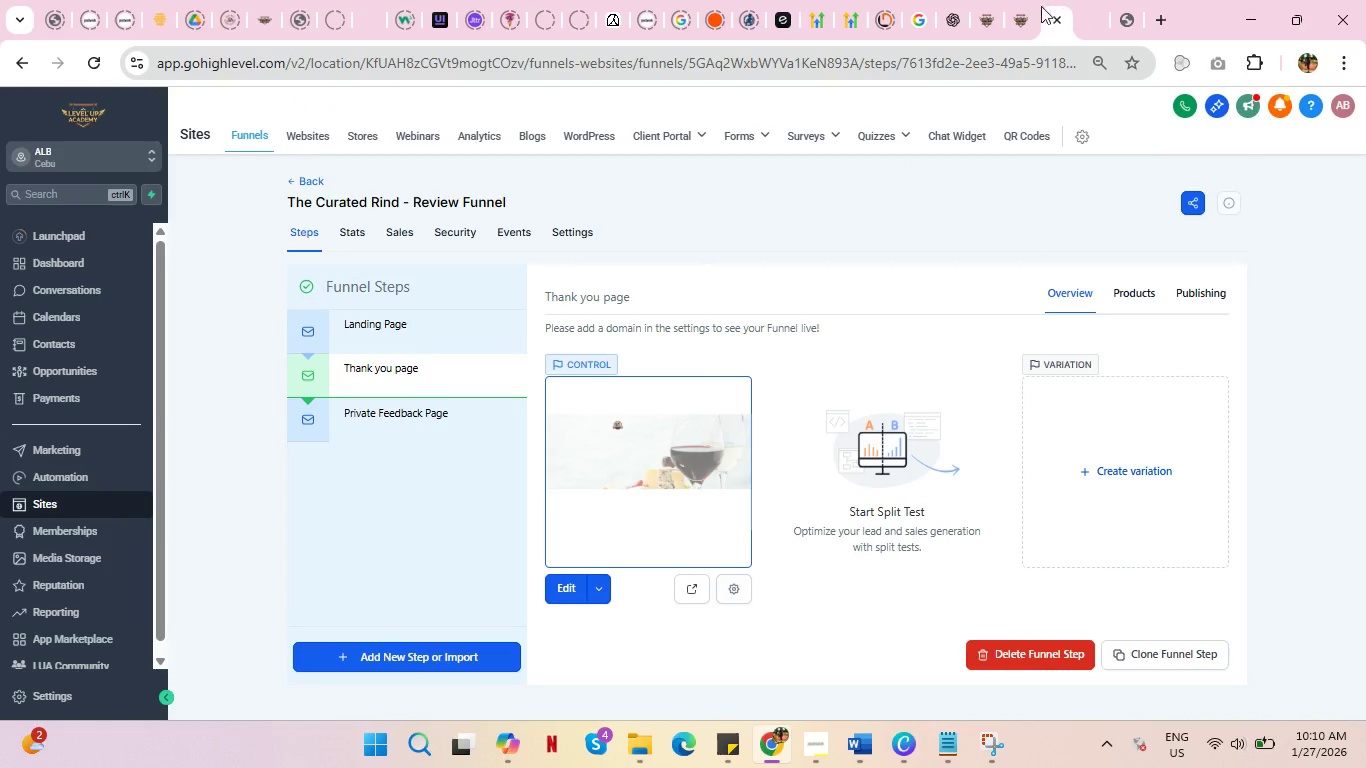 
double_click([1022, 0])
 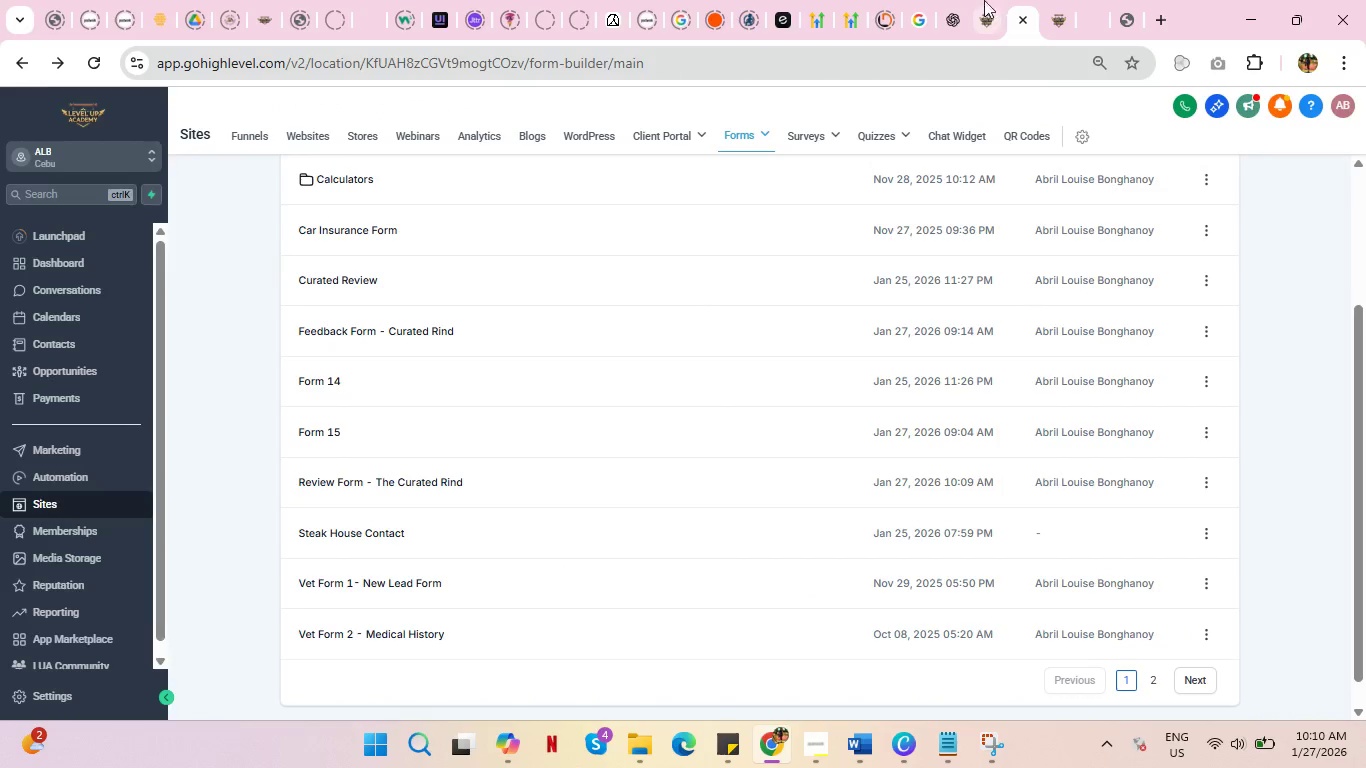 
left_click([981, 0])
 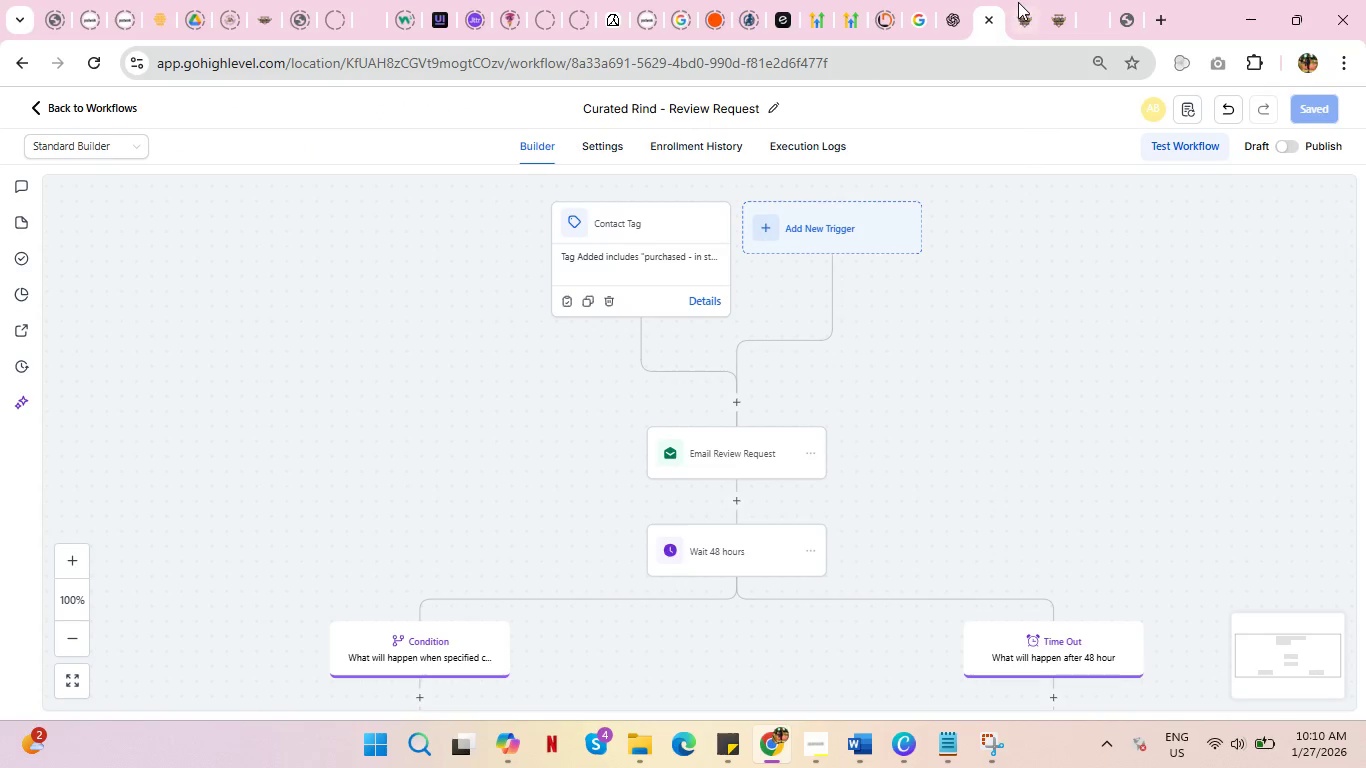 
left_click([1025, 2])
 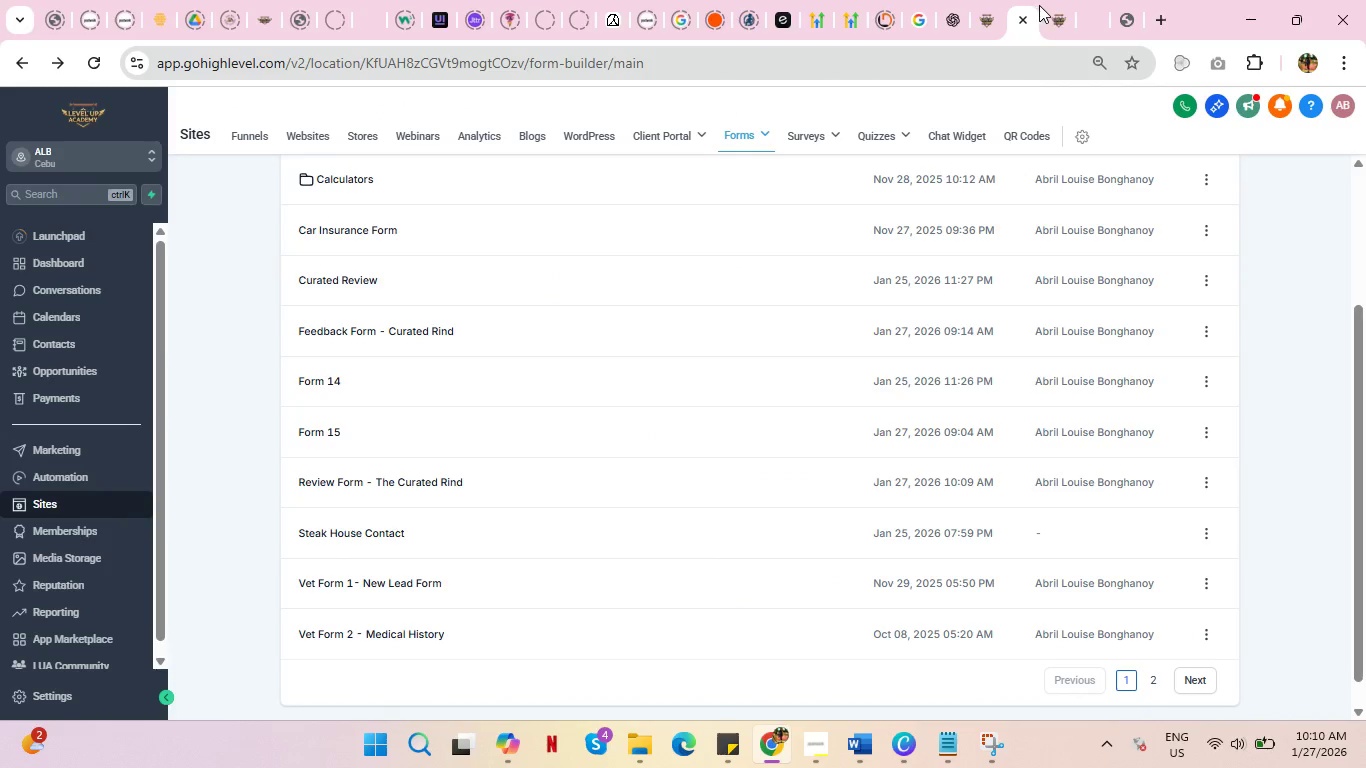 
double_click([1039, 5])
 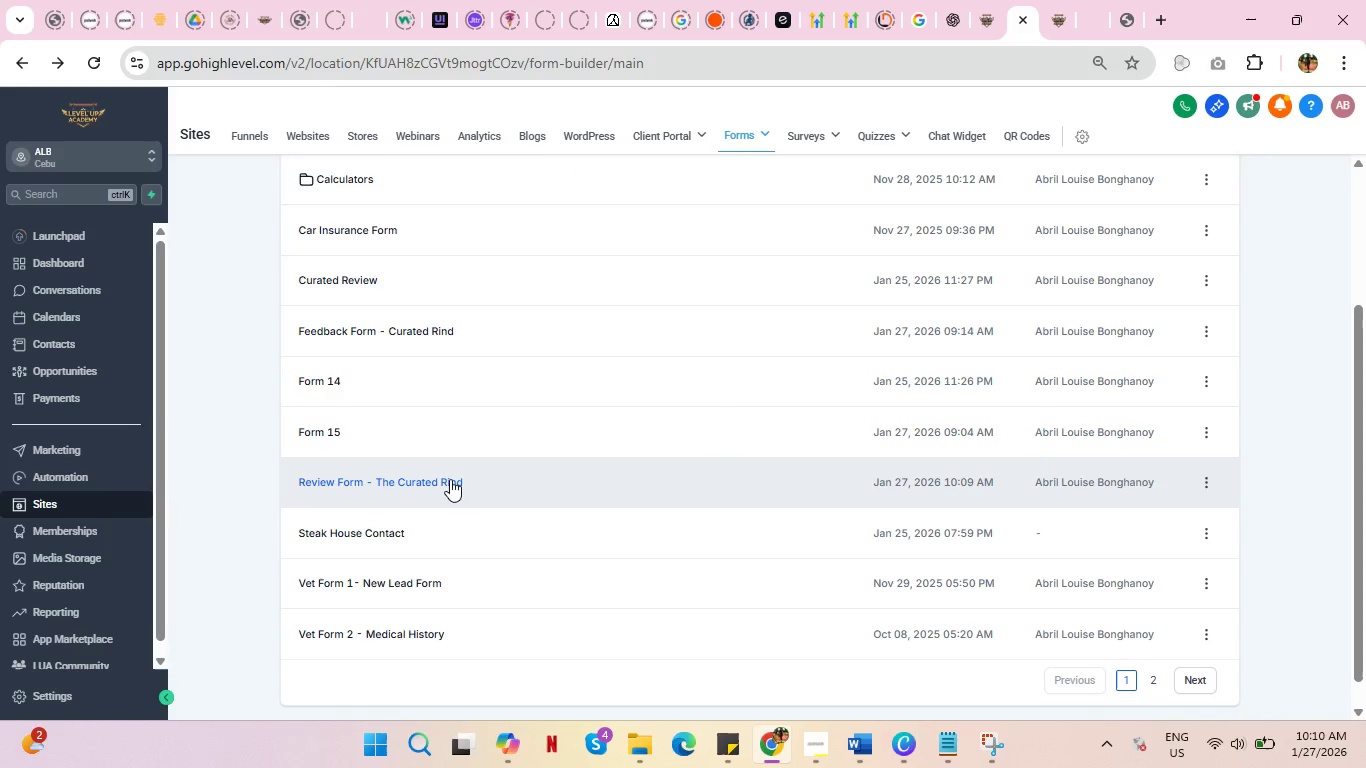 
left_click([1050, 4])
 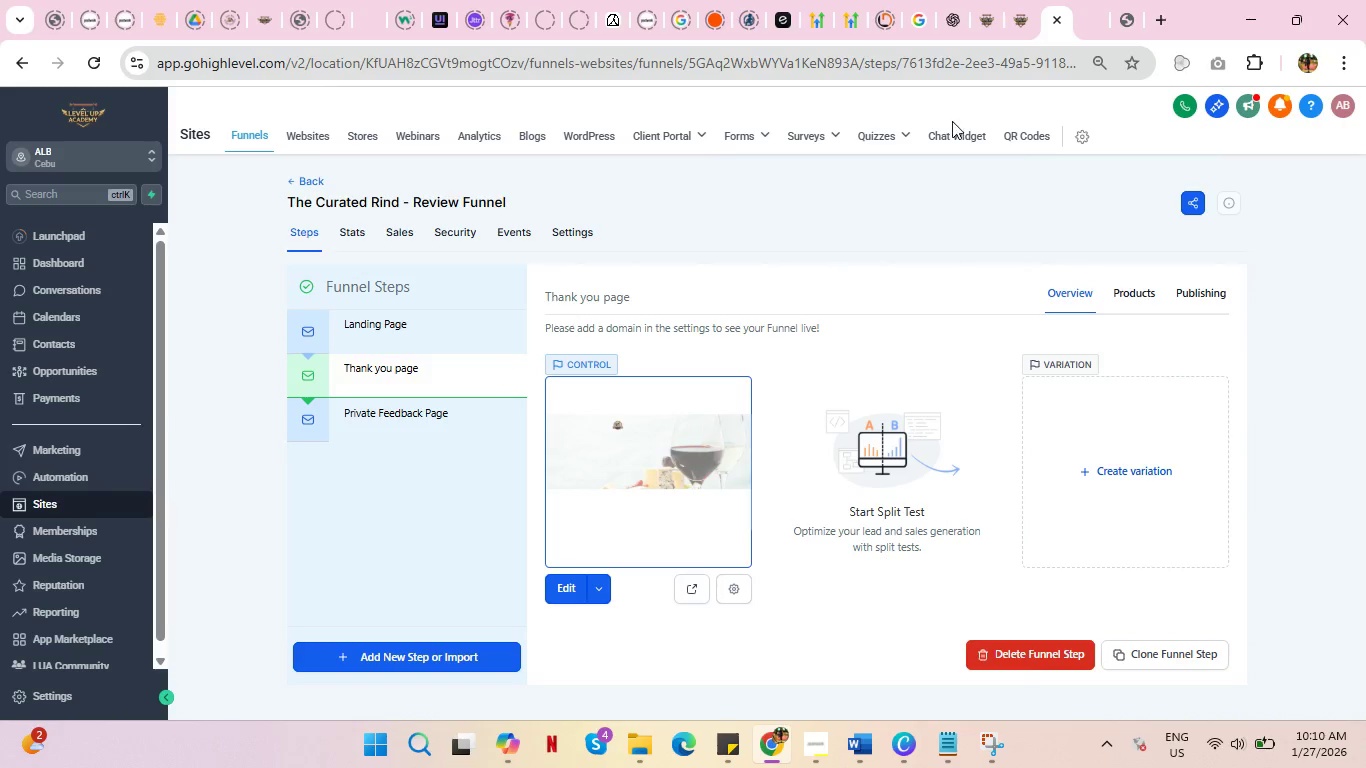 
left_click([1019, 0])
 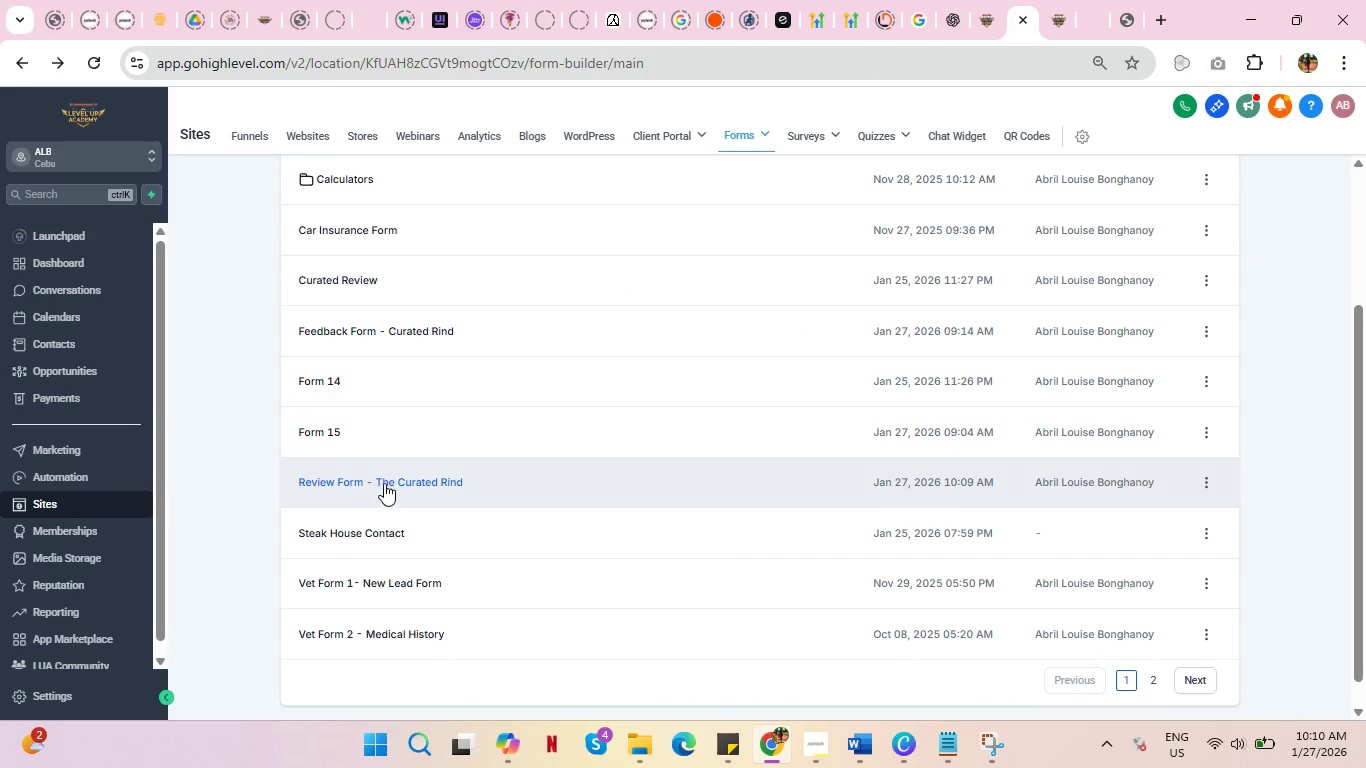 
left_click([400, 476])
 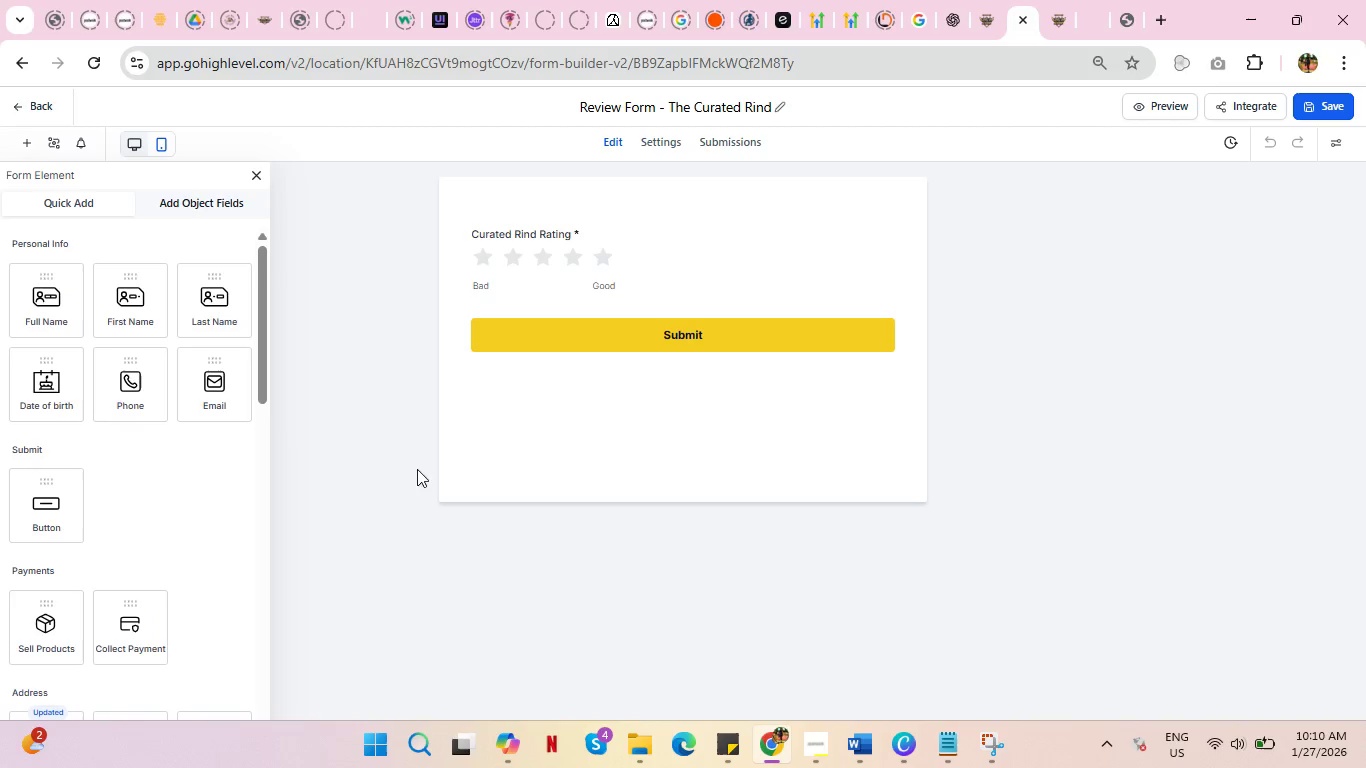 
wait(6.16)
 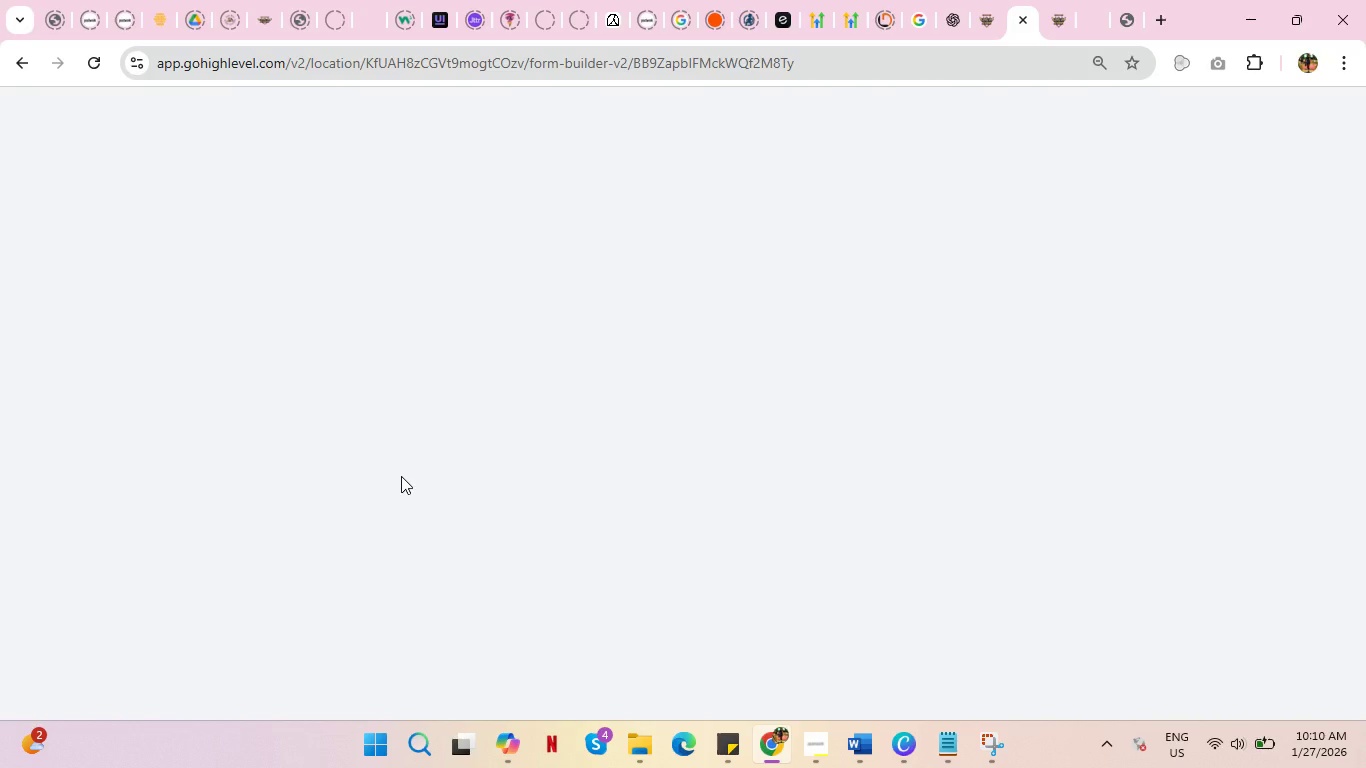 
left_click([49, 140])
 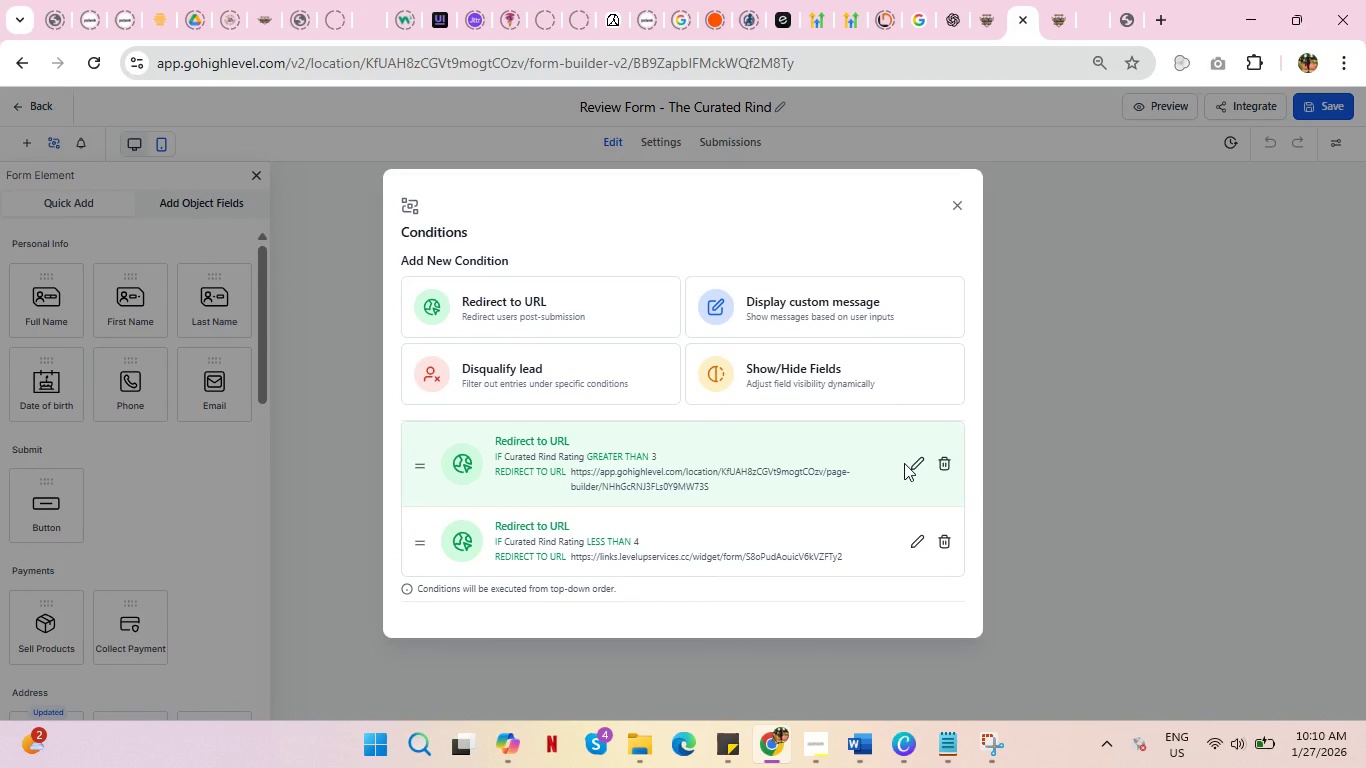 
left_click([915, 467])
 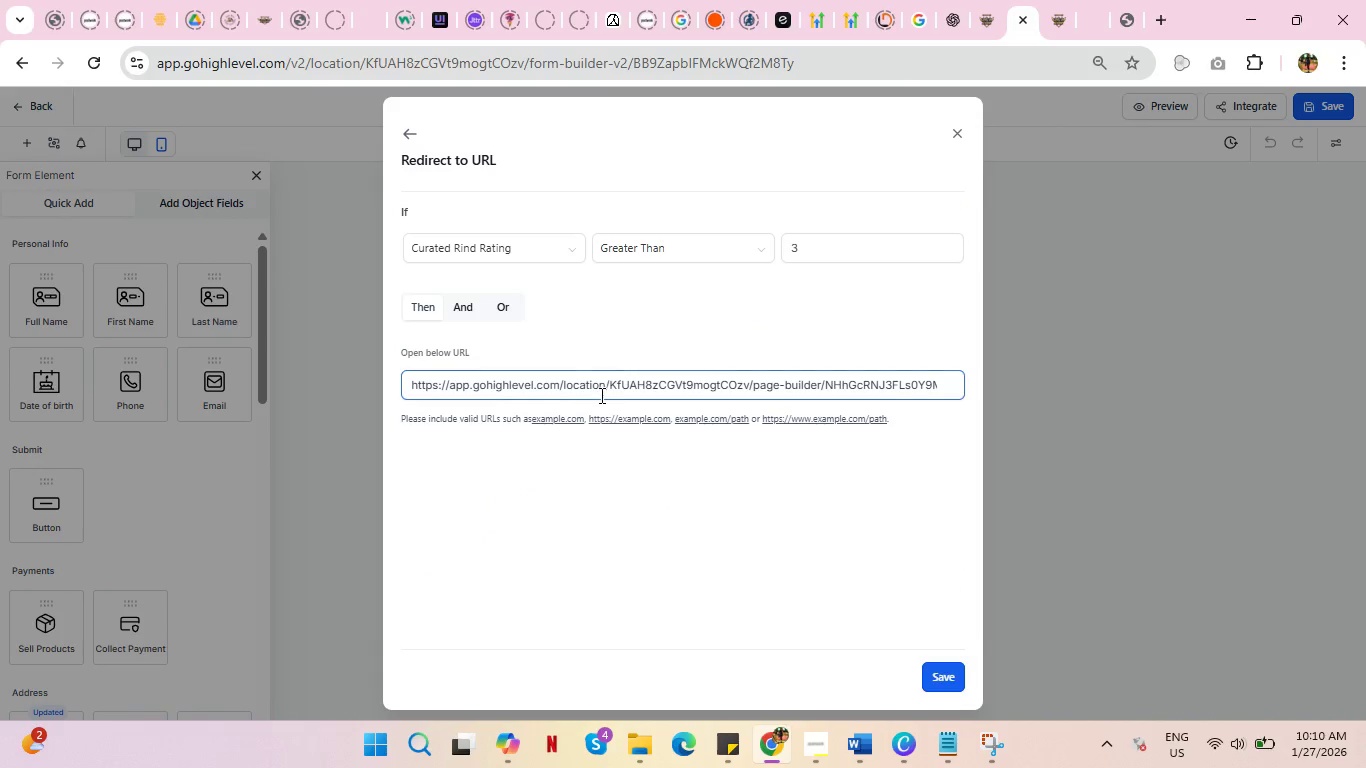 
double_click([591, 388])
 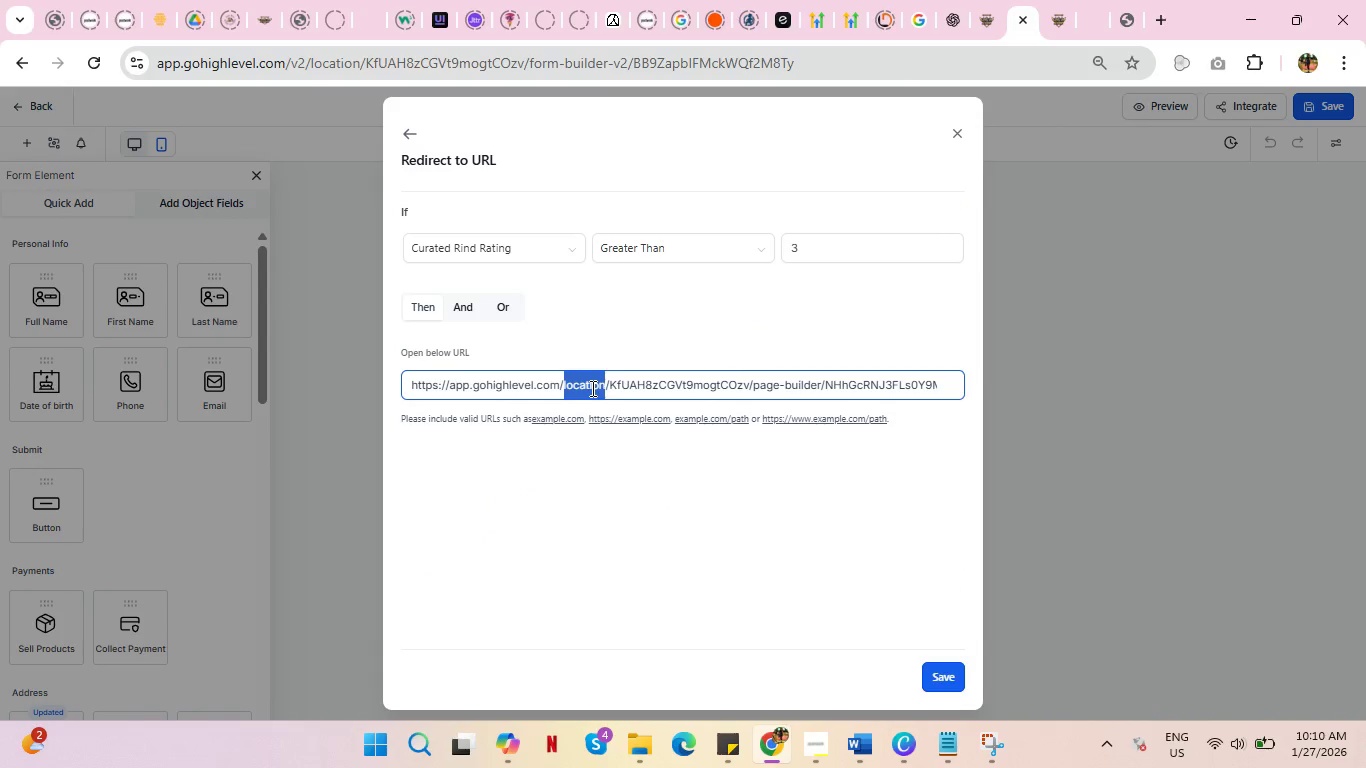 
triple_click([591, 388])
 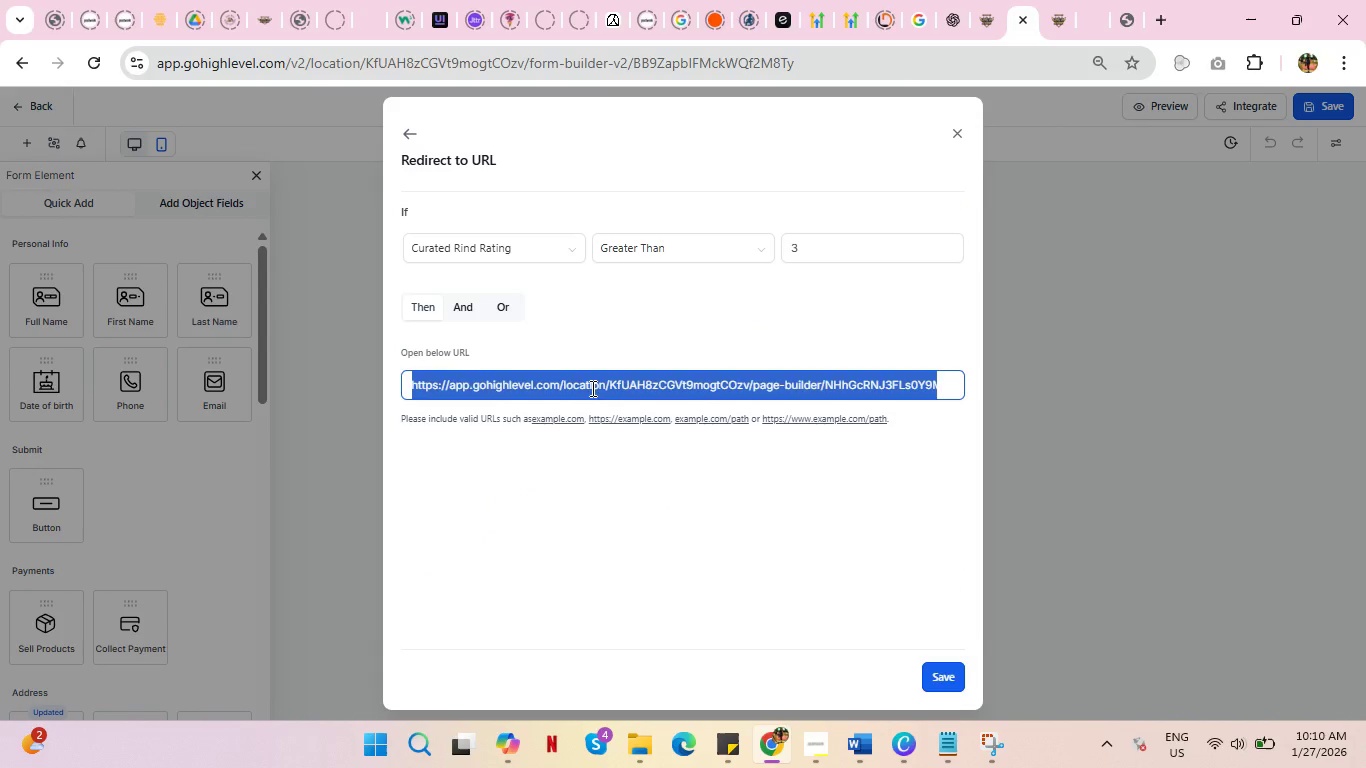 
key(Control+V)
 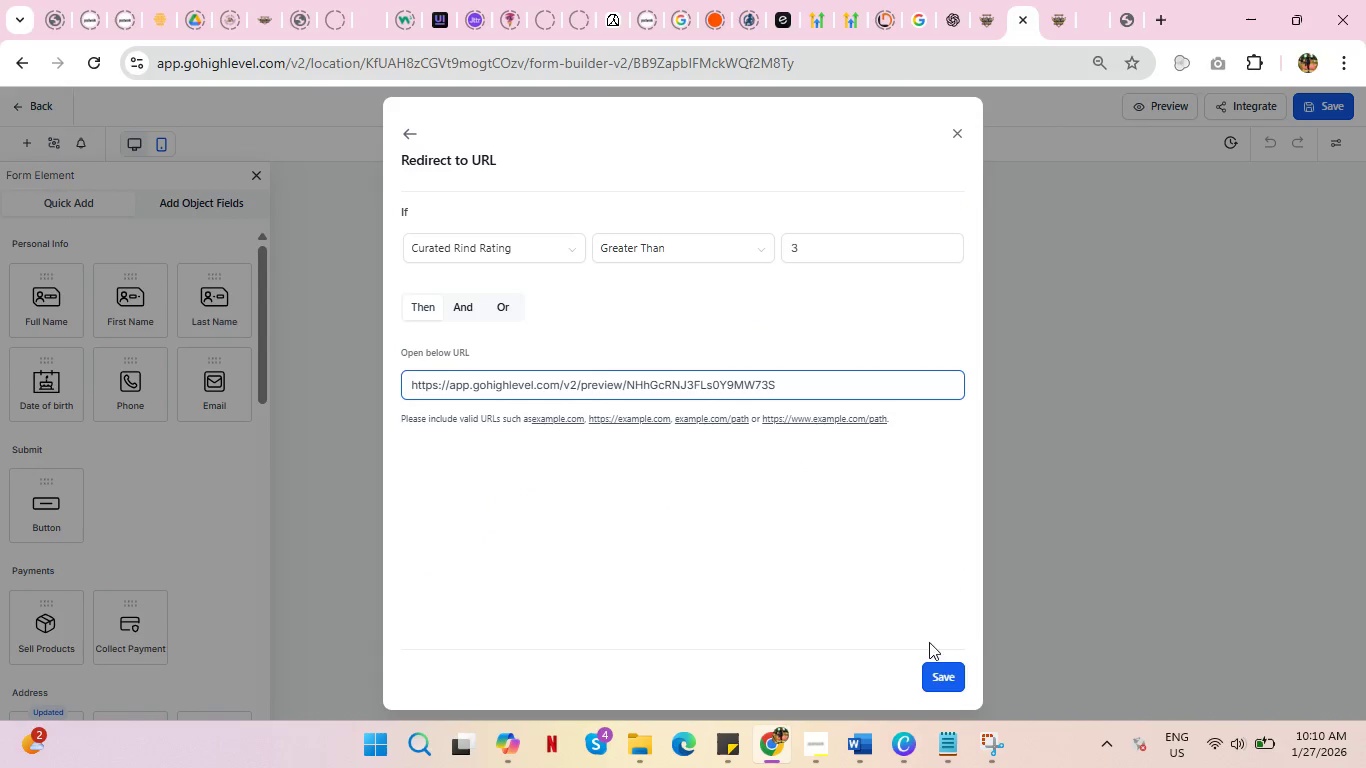 
left_click([945, 669])
 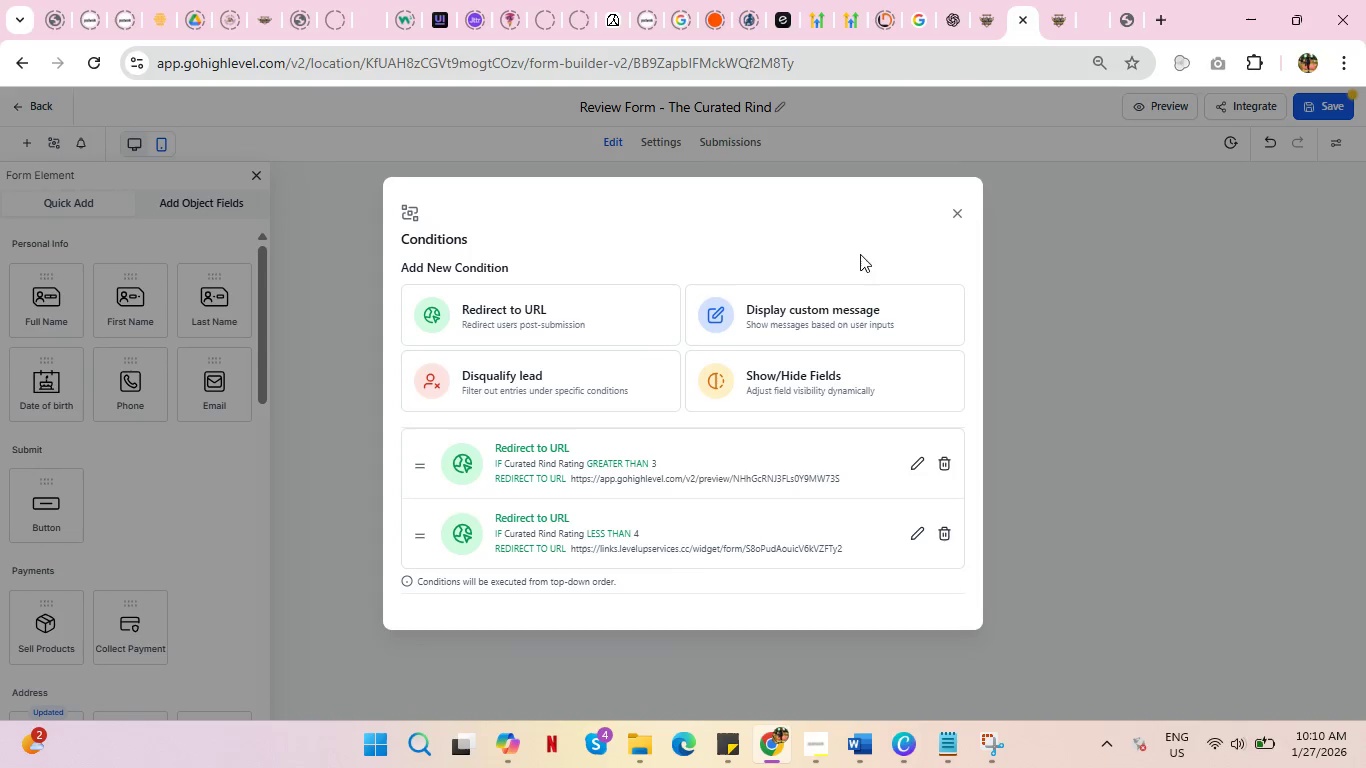 
left_click([958, 213])
 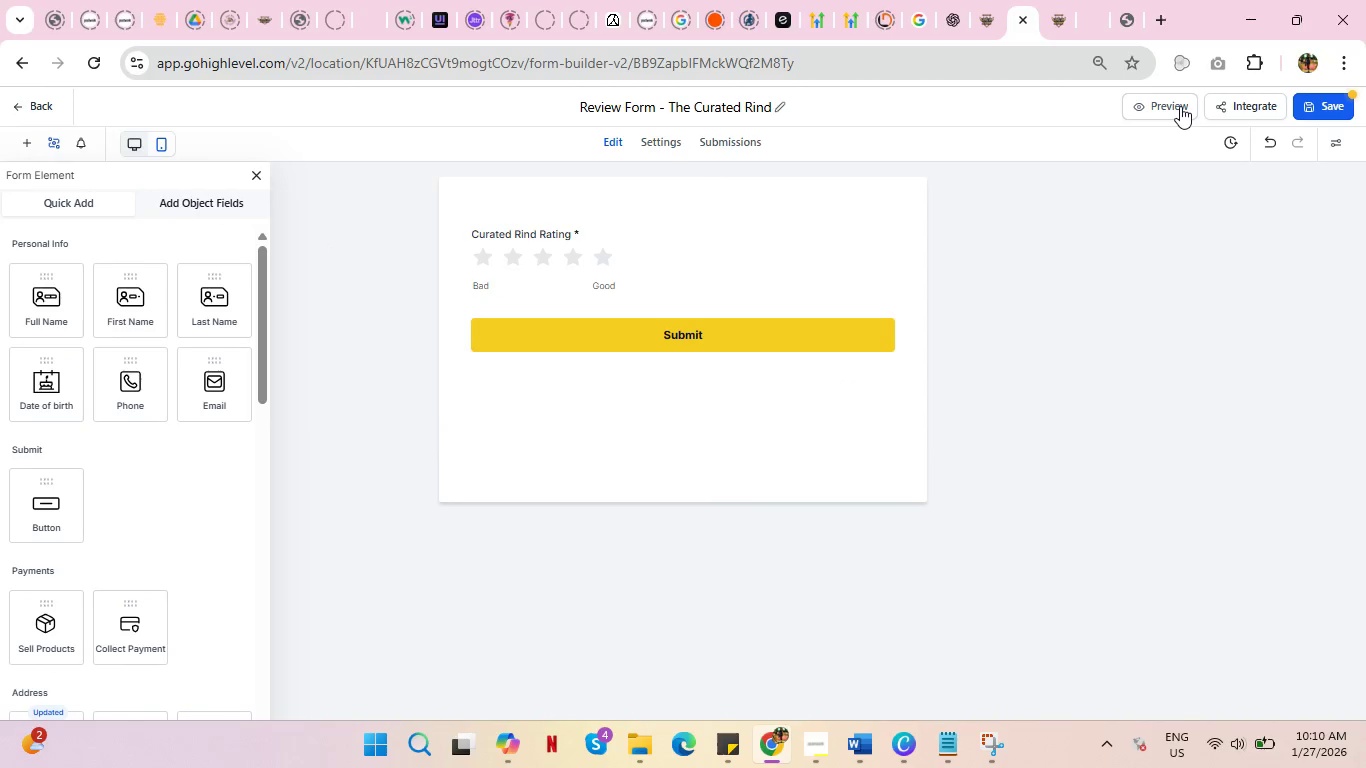 
left_click([1165, 102])
 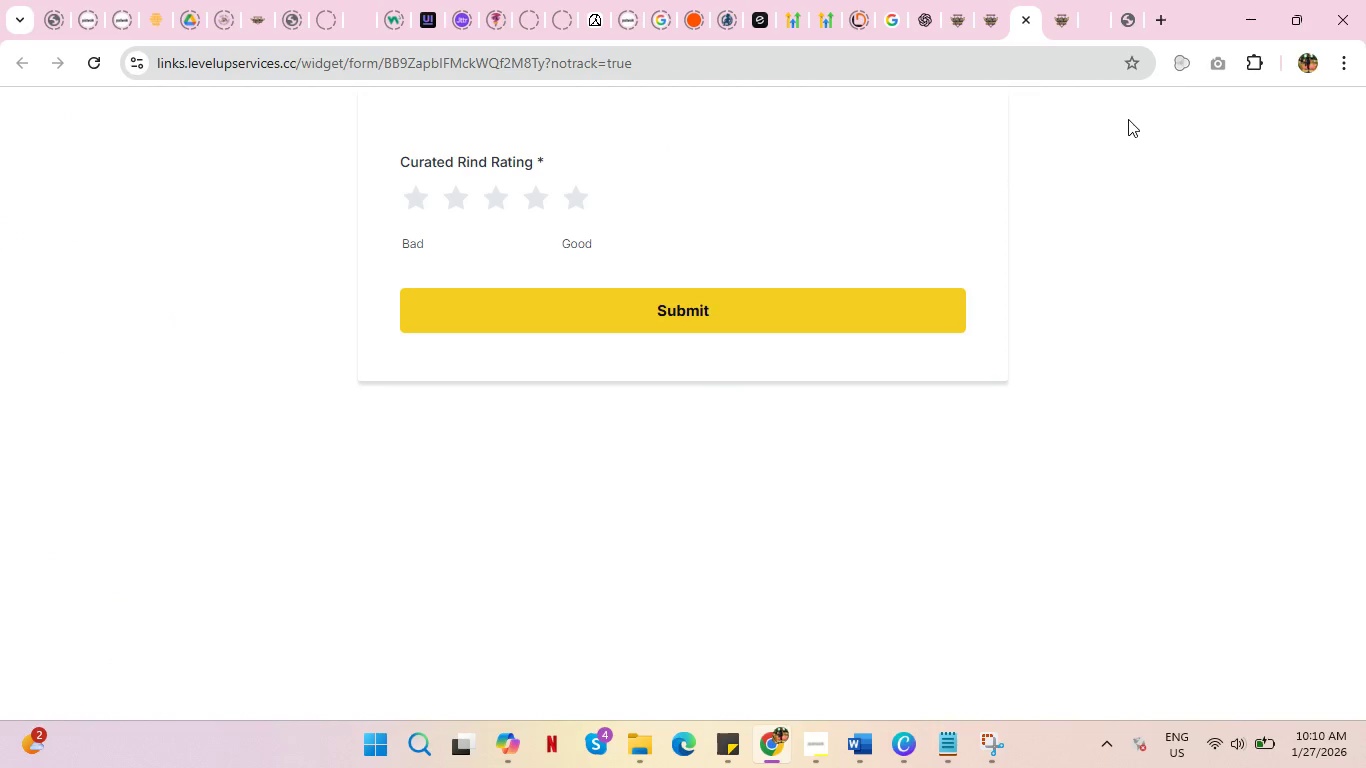 
wait(6.83)
 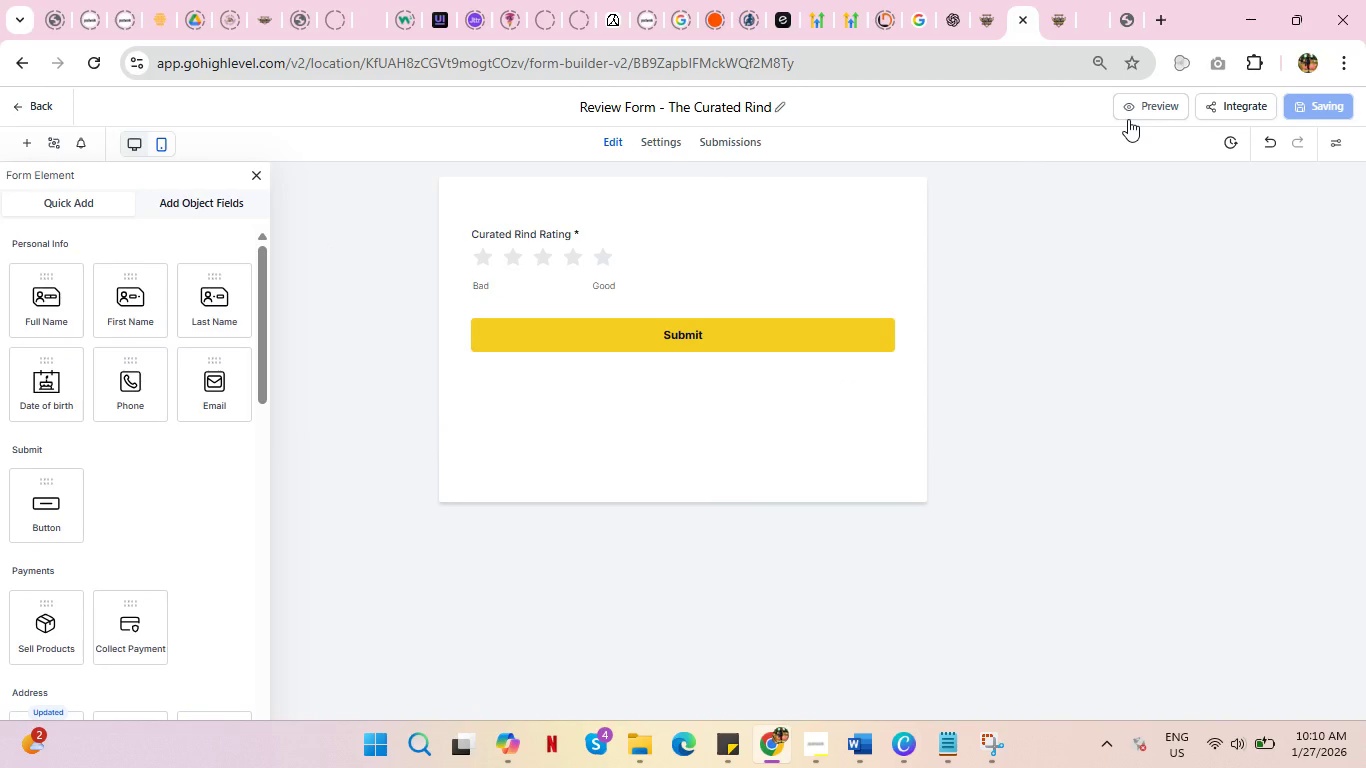 
left_click([579, 196])
 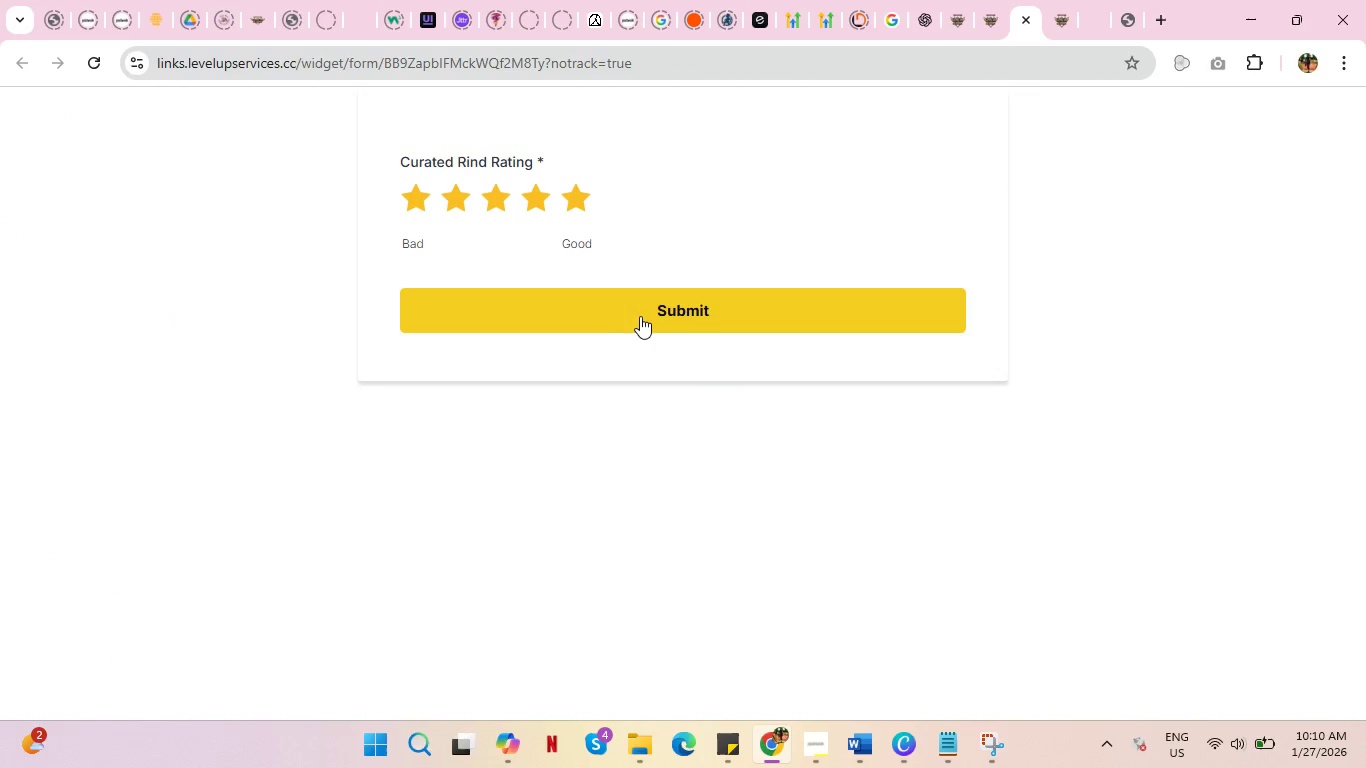 
left_click([641, 316])
 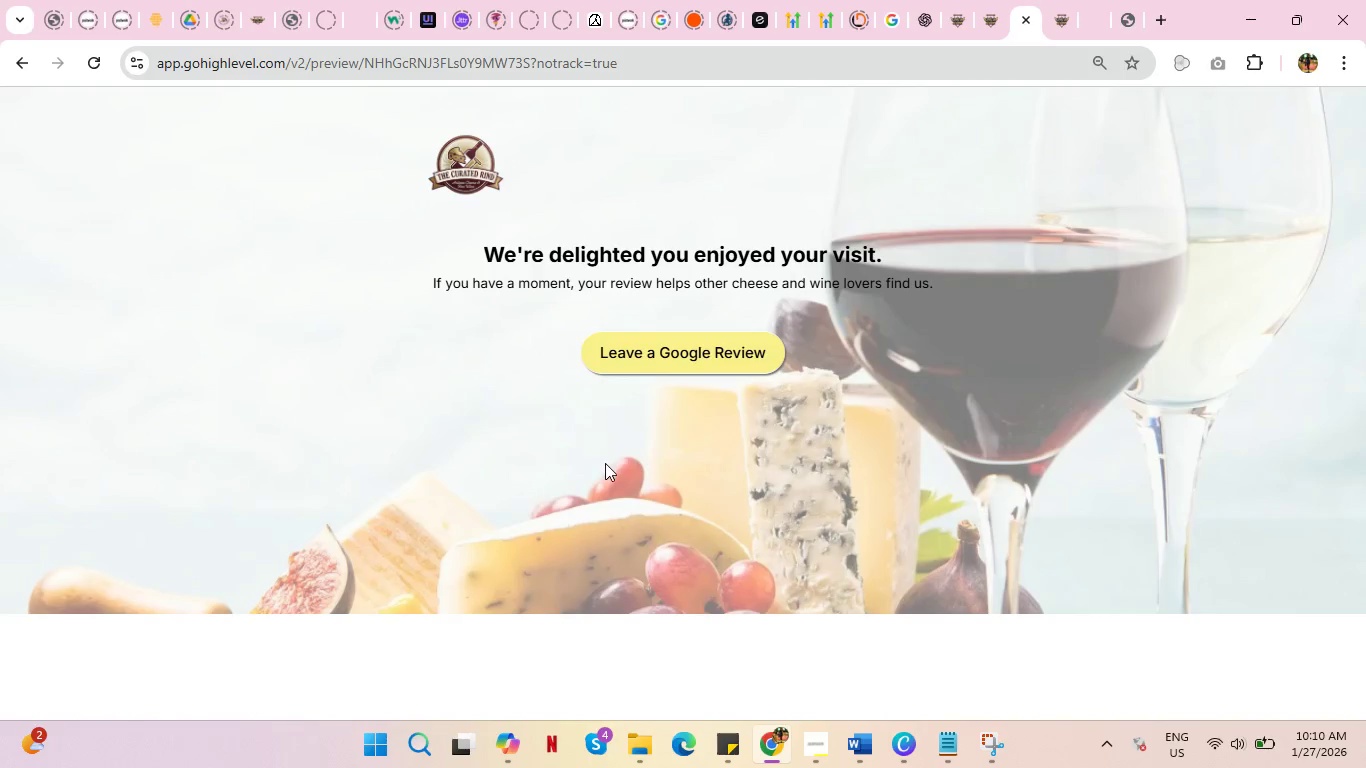 
wait(6.02)
 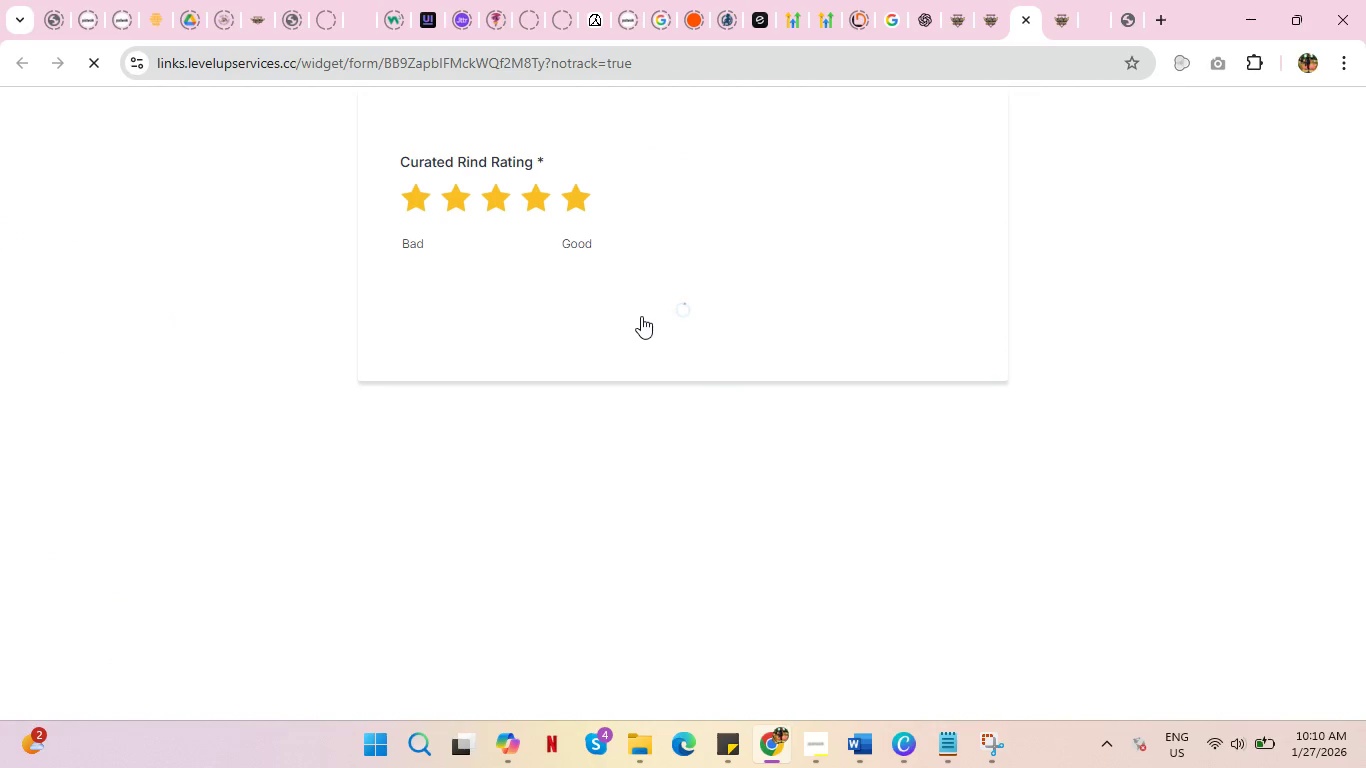 
left_click([1025, 21])
 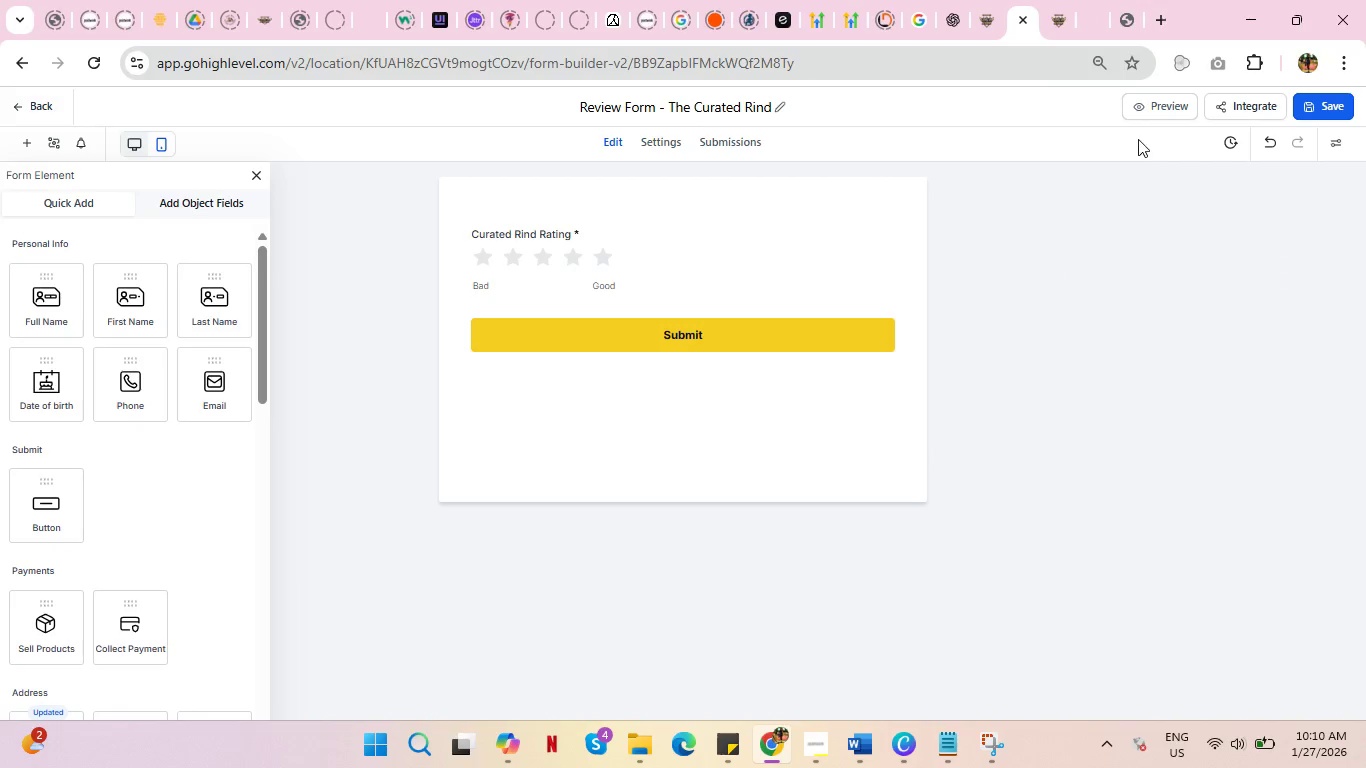 
left_click([1152, 102])
 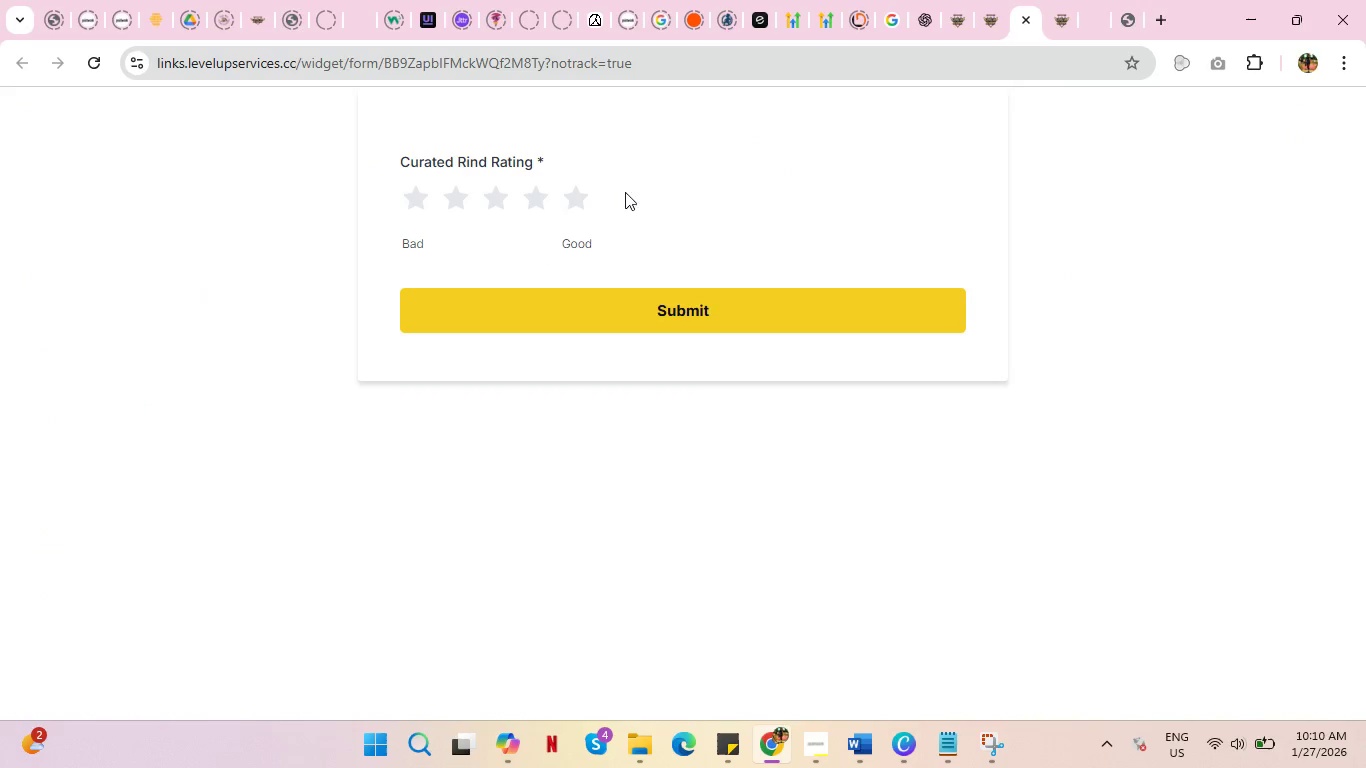 
left_click([510, 198])
 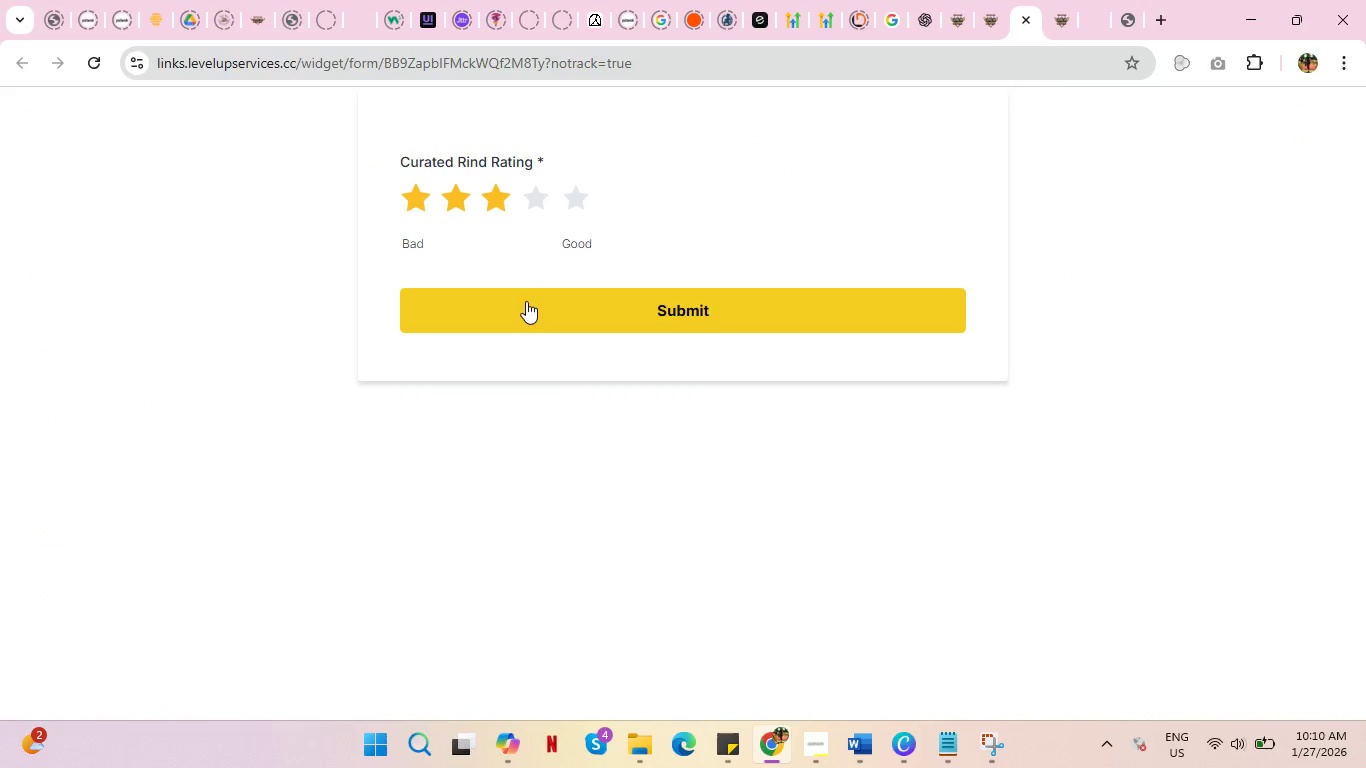 
left_click([529, 307])
 